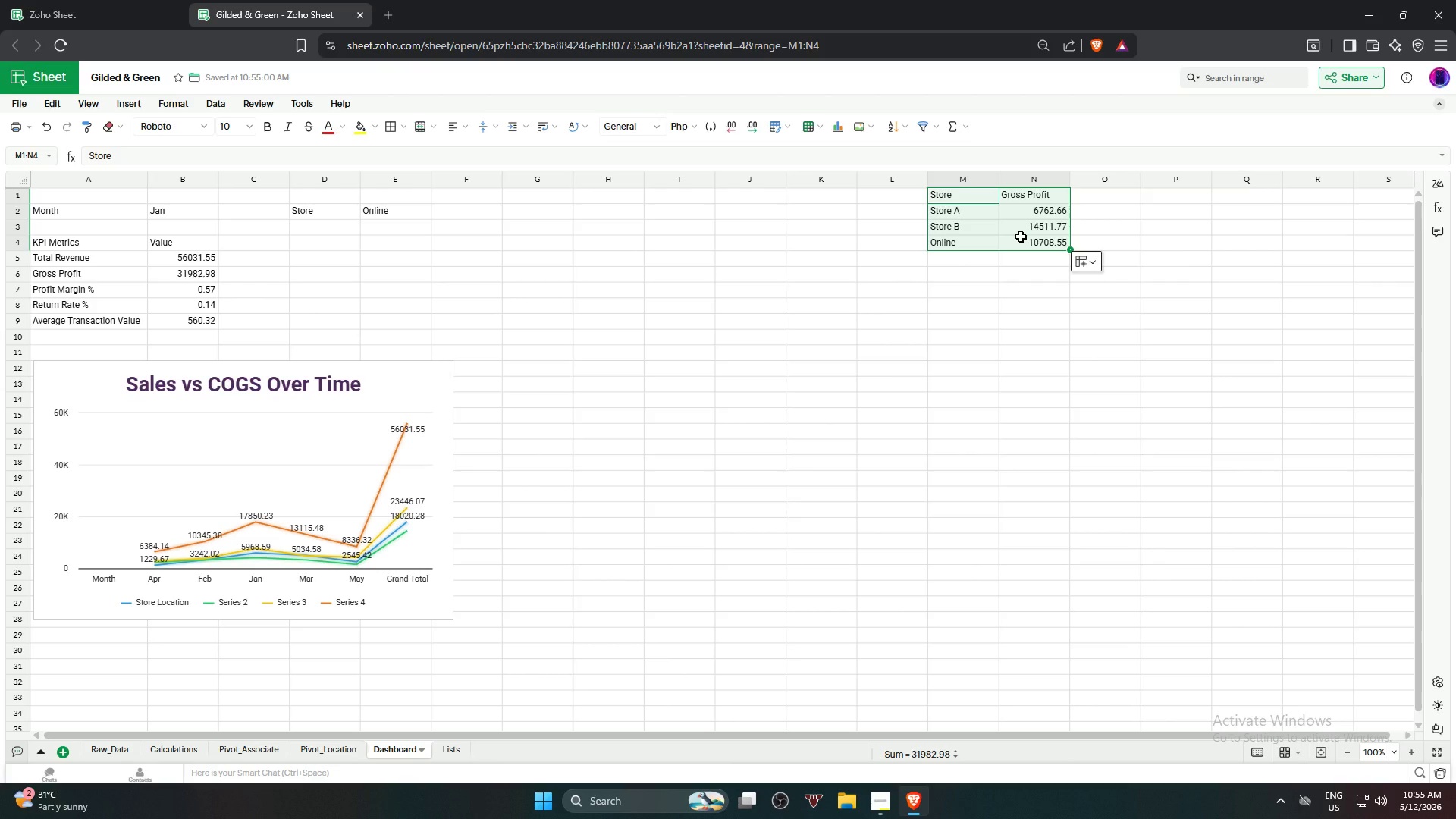 
right_click([1021, 237])
 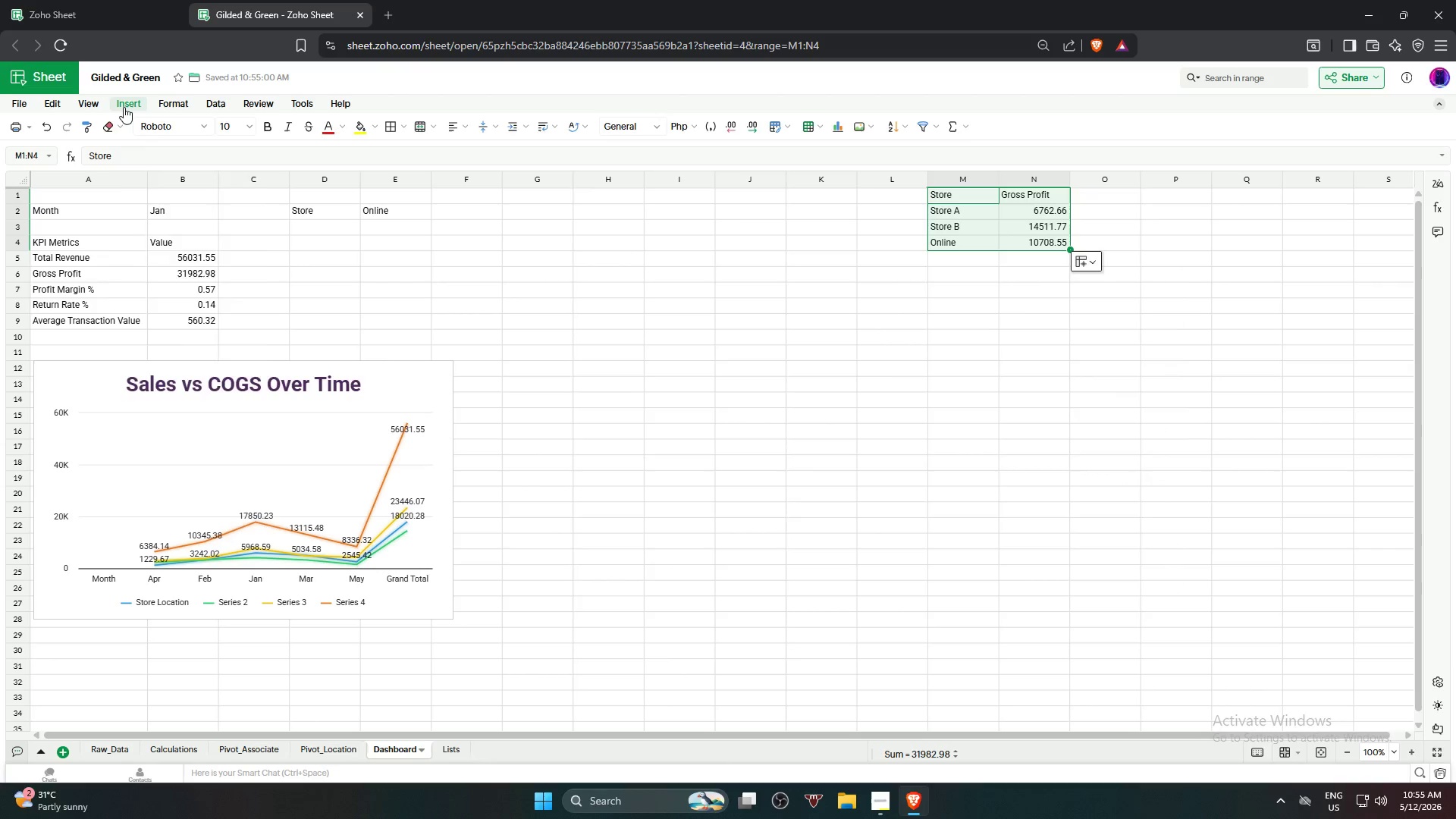 
wait(6.49)
 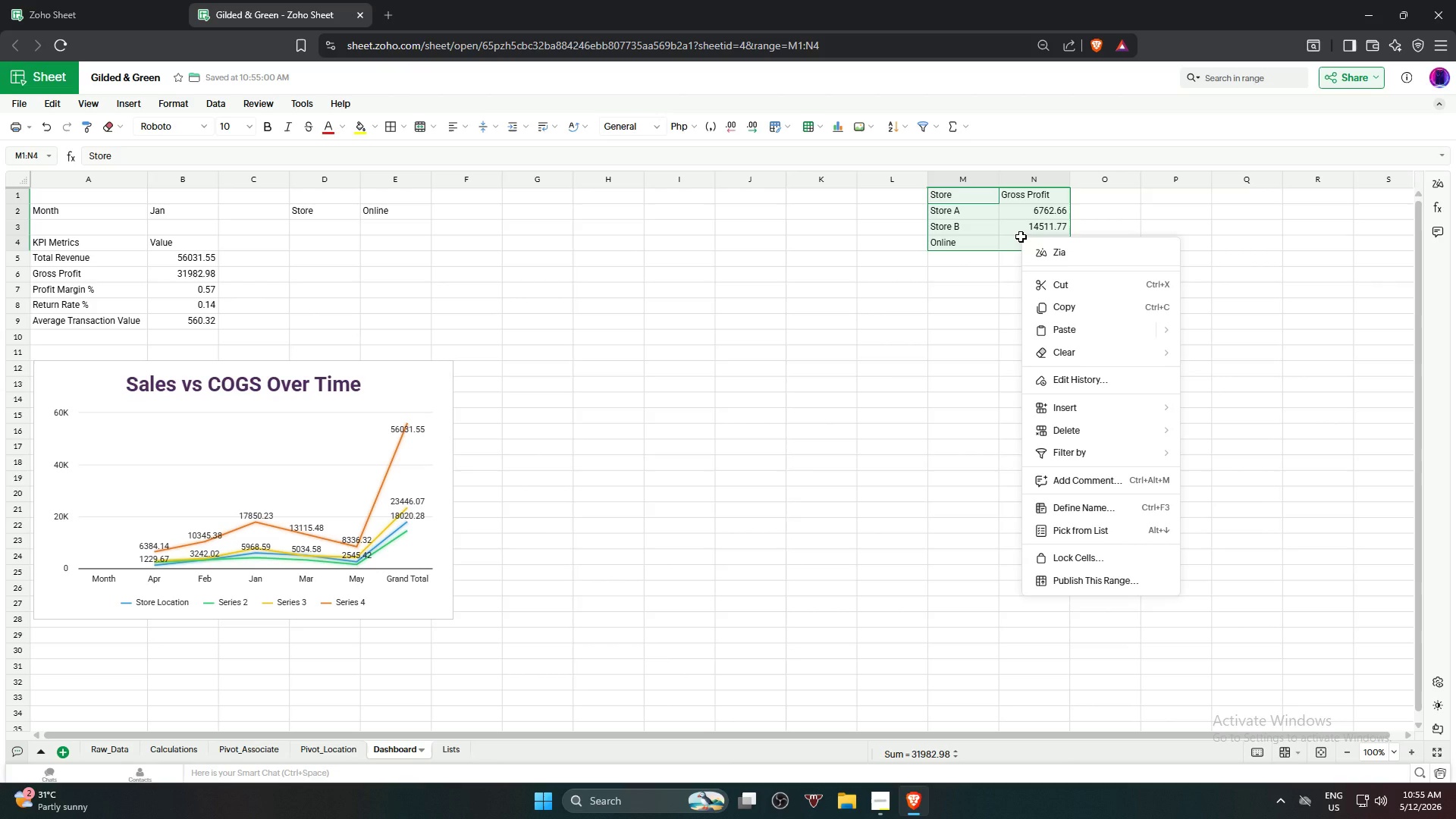 
left_click([212, 221])
 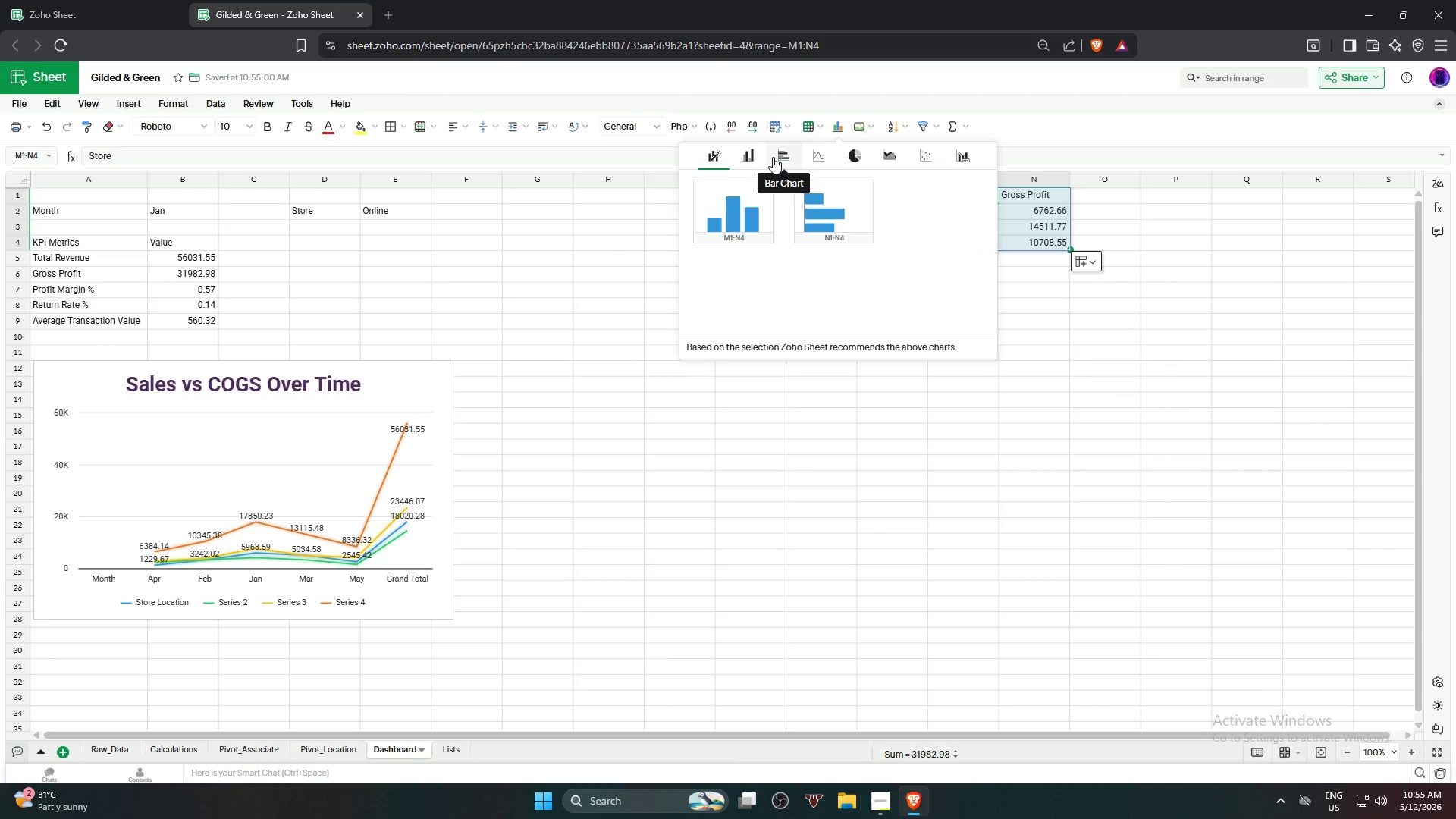 
left_click([741, 213])
 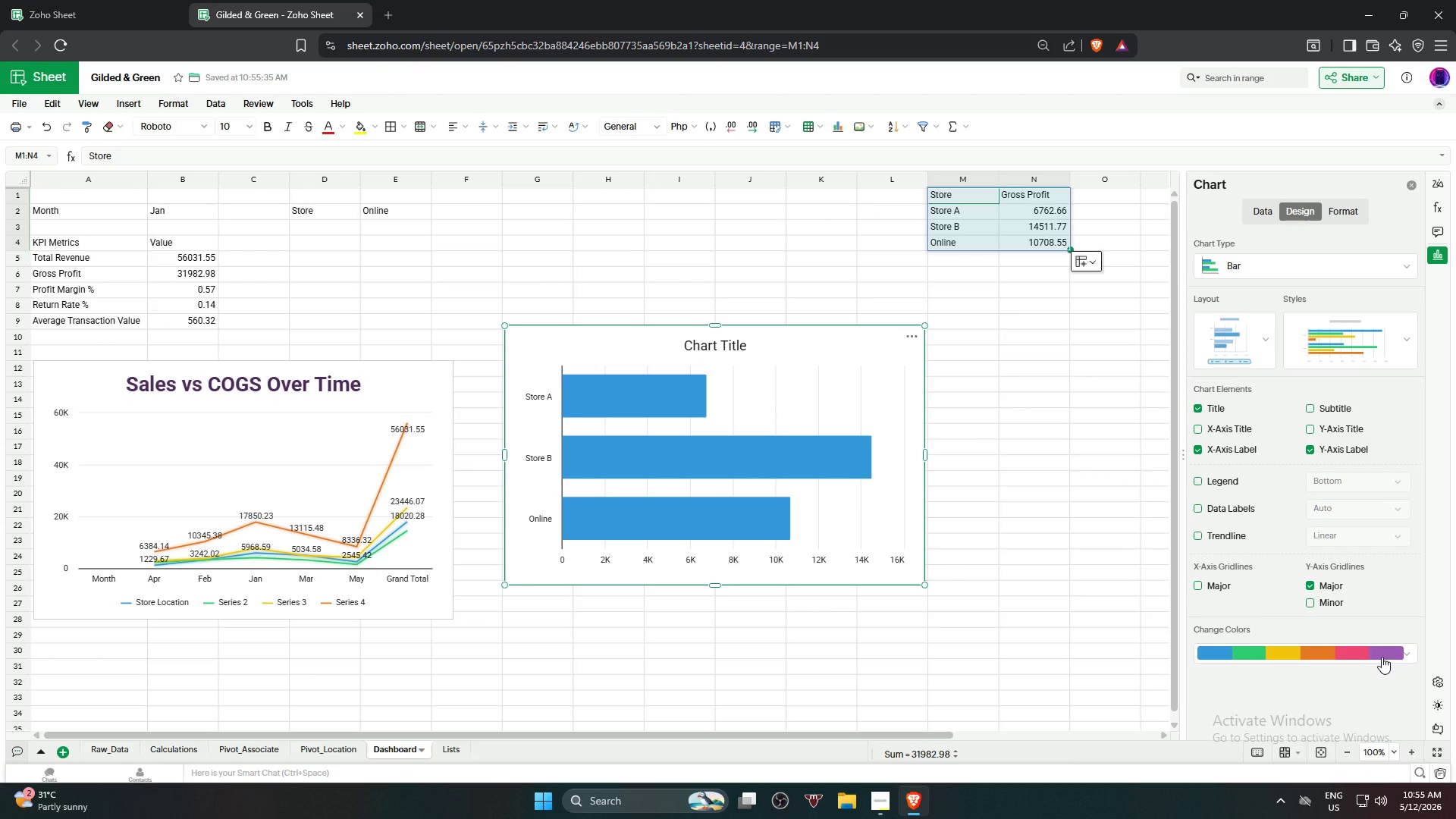 
left_click([1382, 657])
 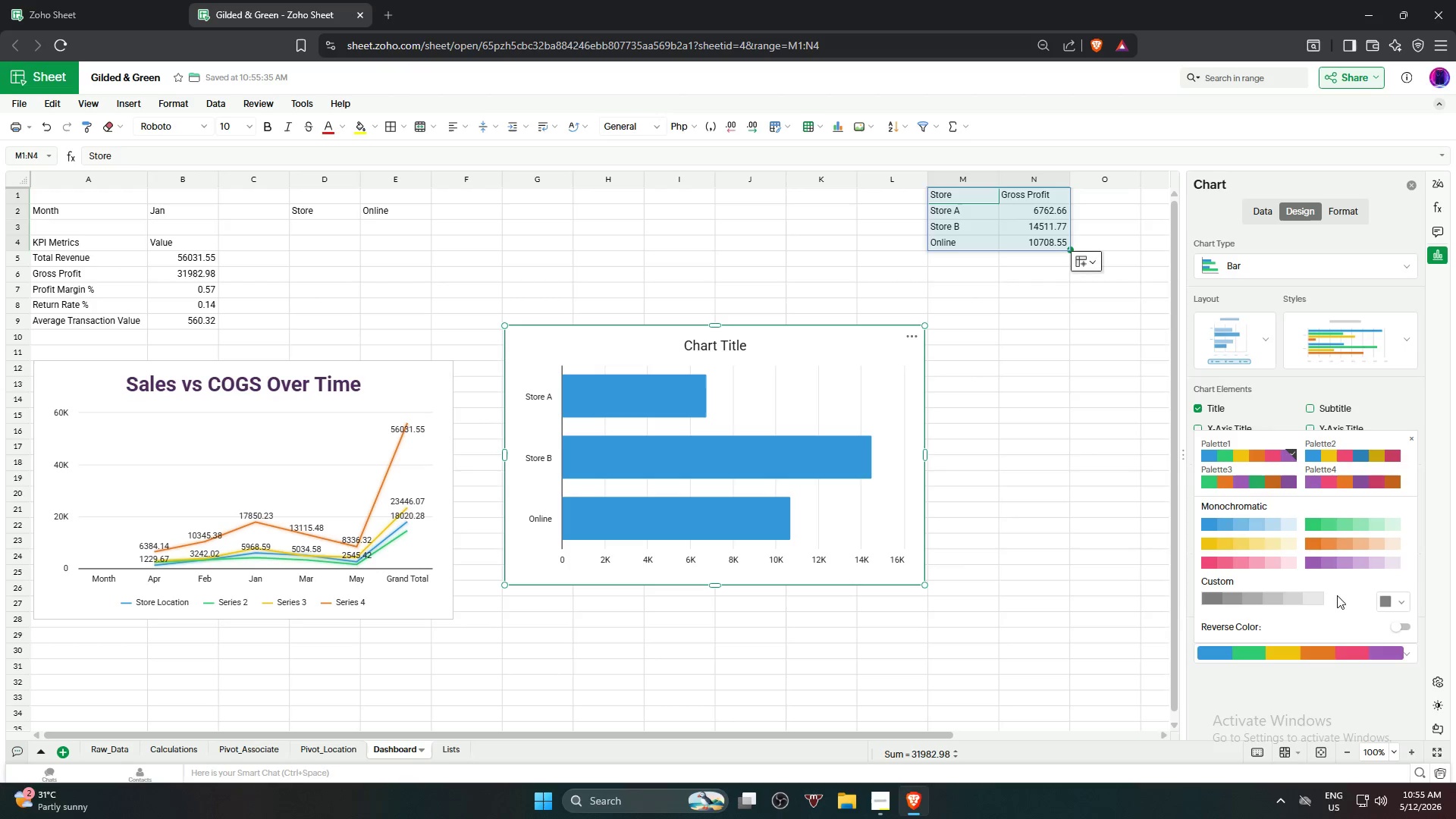 
left_click([1345, 560])
 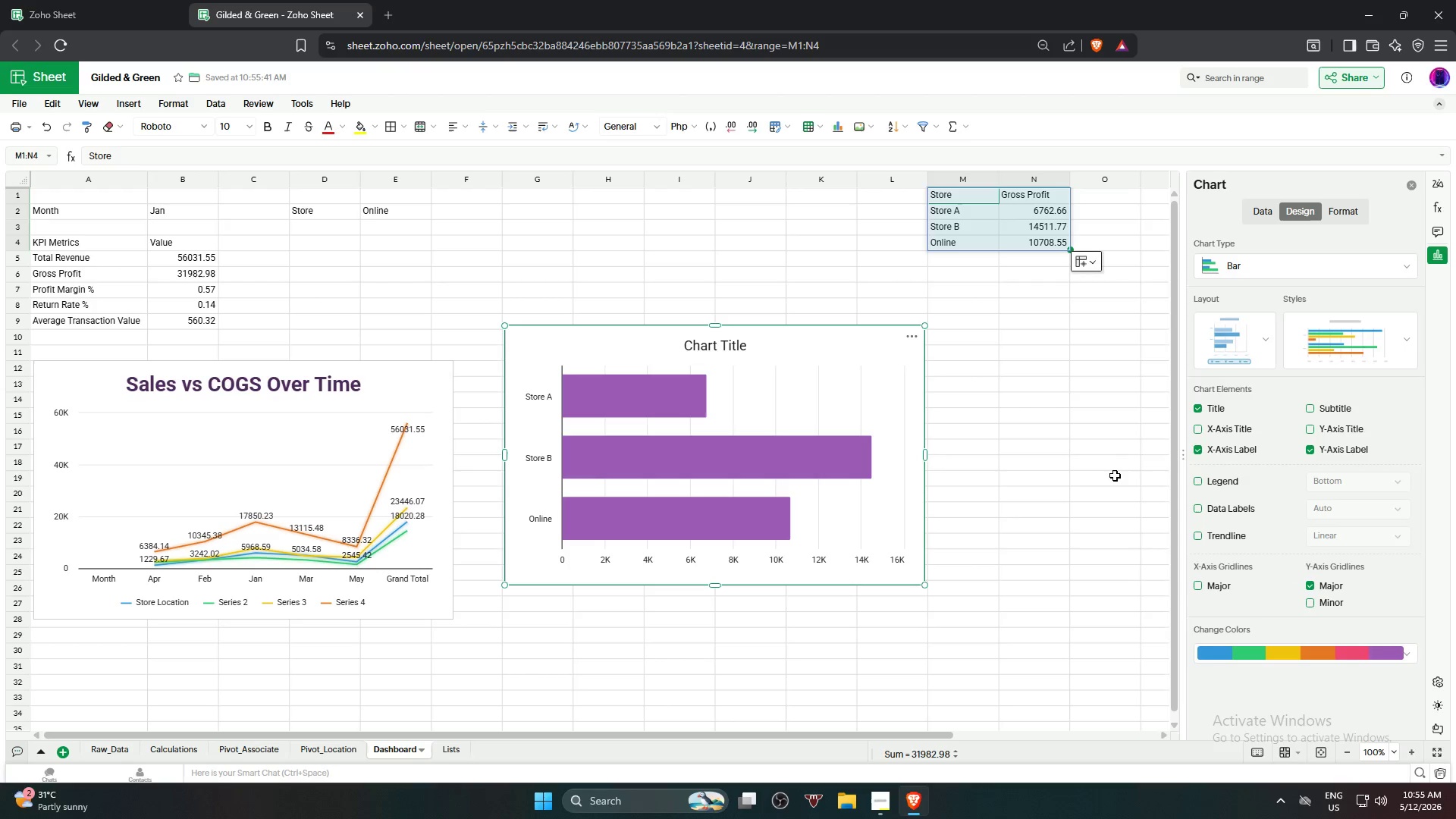 
left_click([1305, 350])
 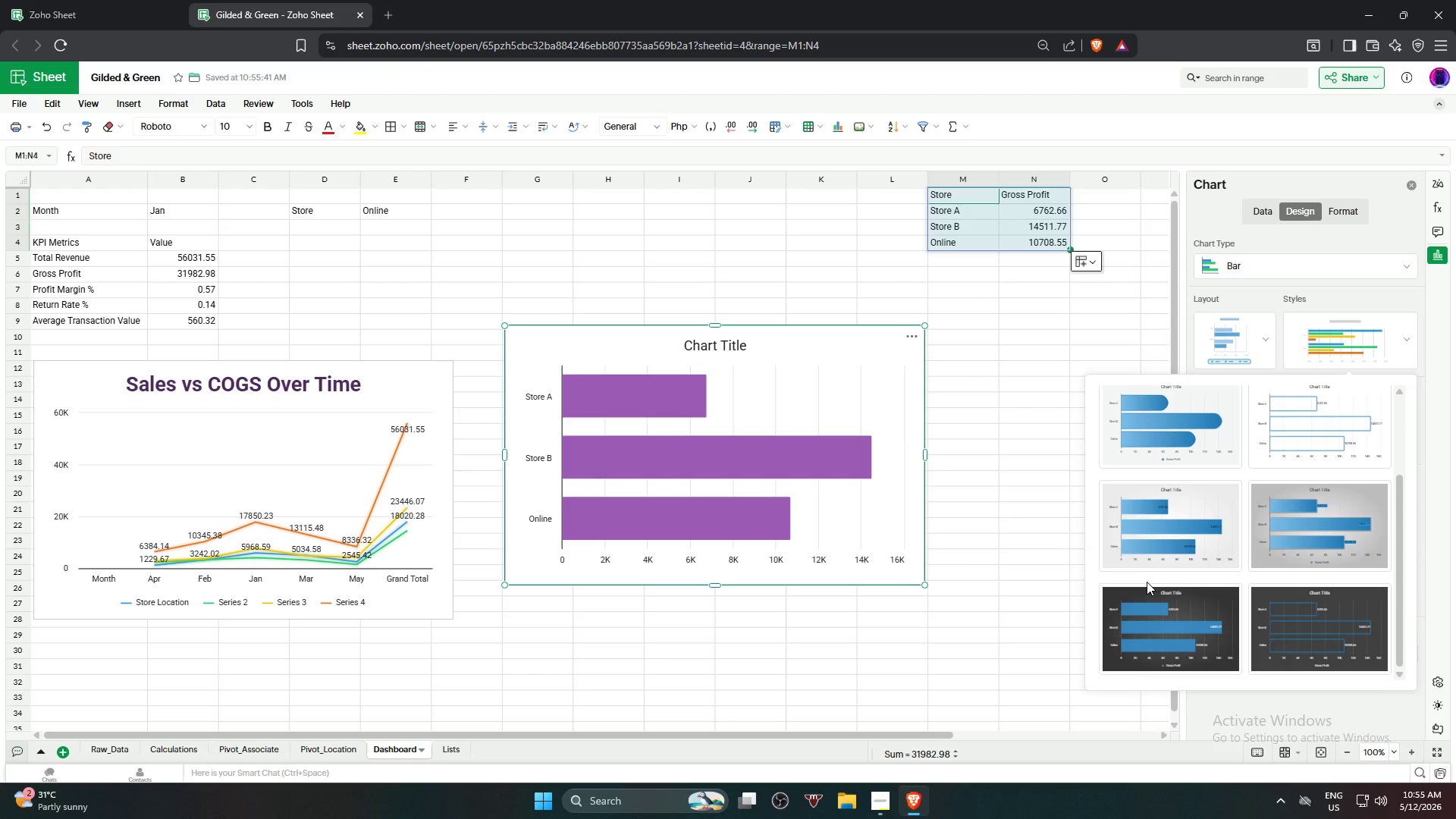 
left_click([1154, 539])
 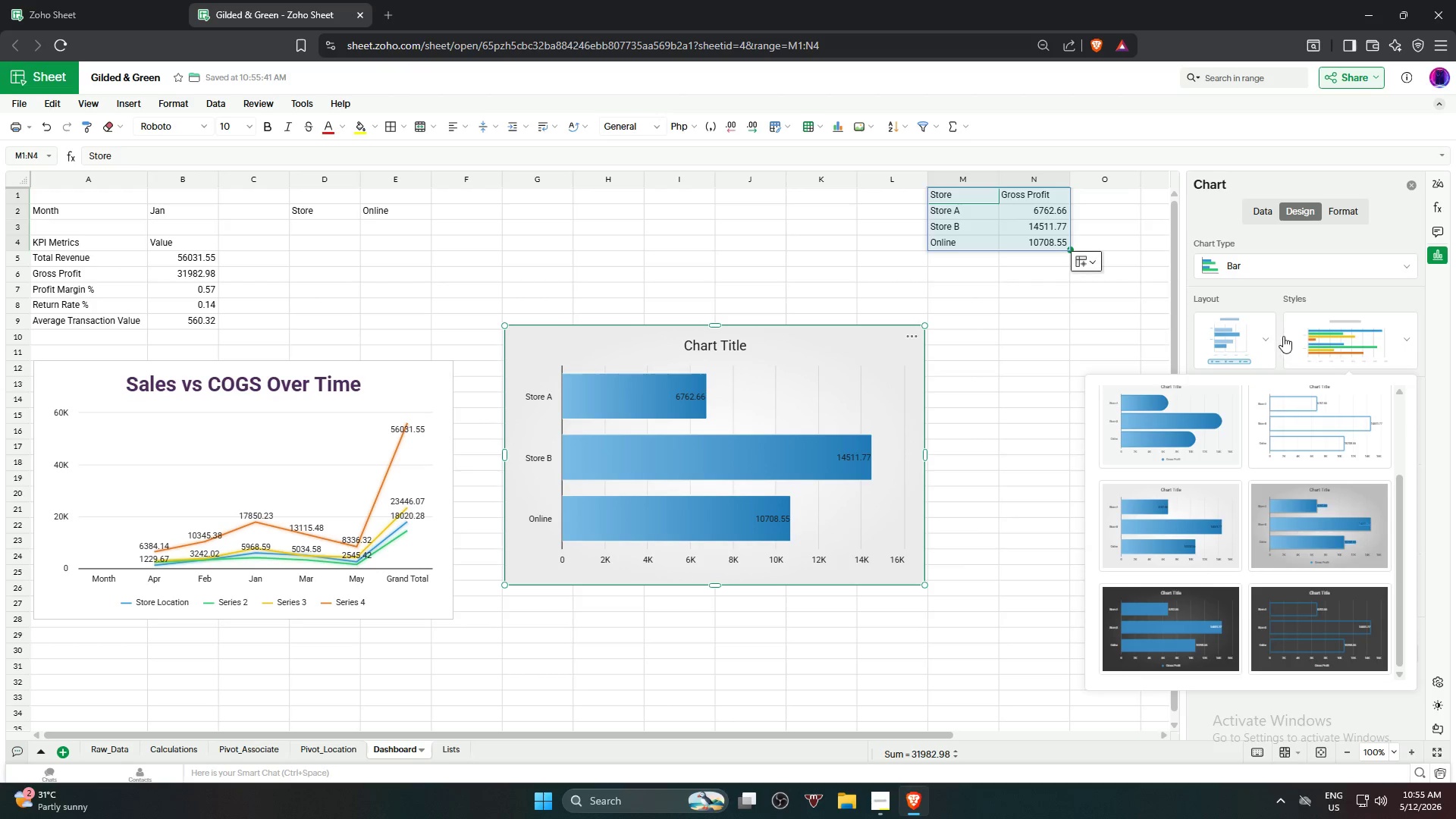 
left_click([1115, 304])
 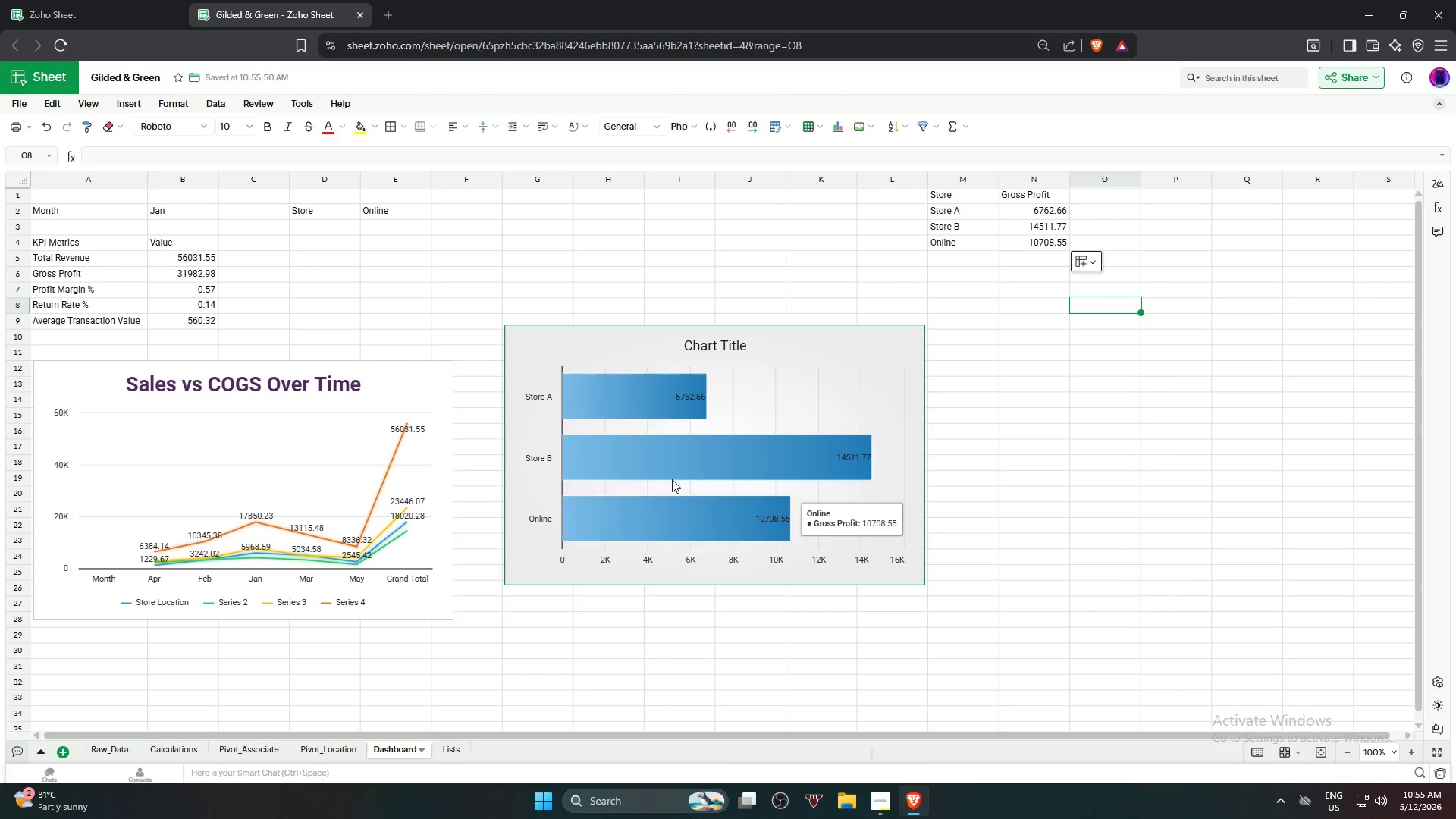 
left_click([739, 407])
 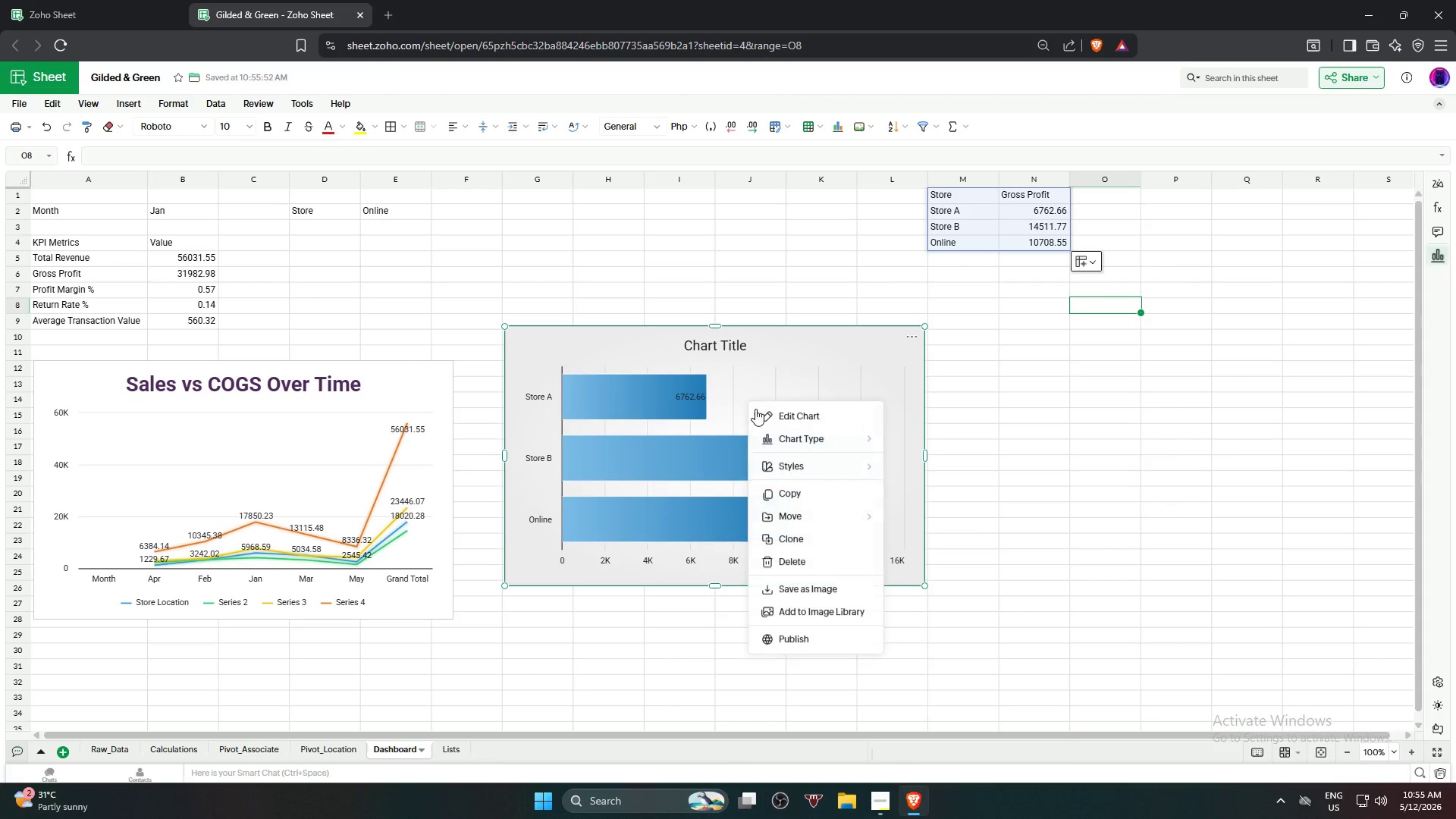 
left_click_drag(start_coordinate=[760, 413], to_coordinate=[766, 422])
 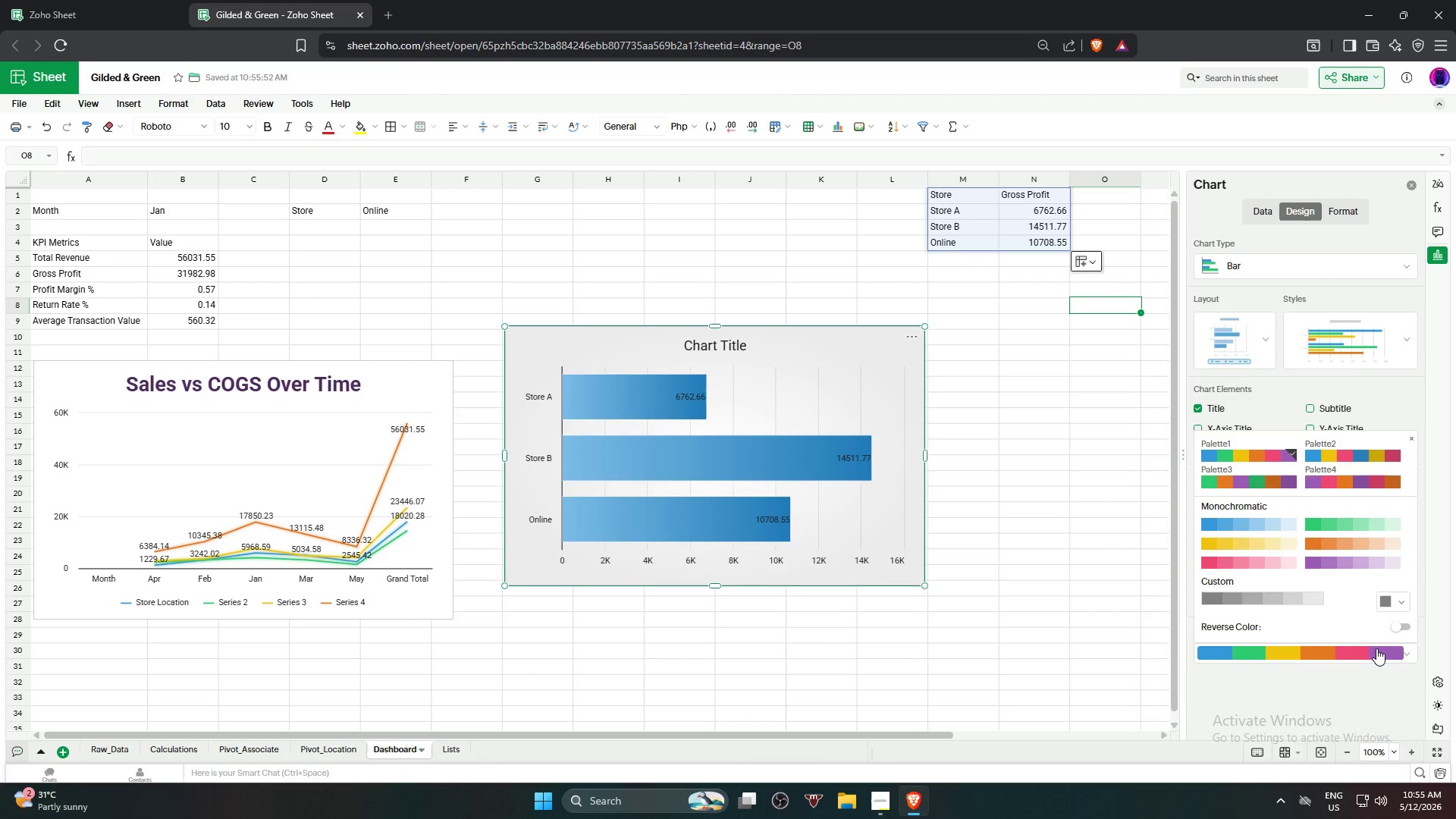 
left_click([1324, 566])
 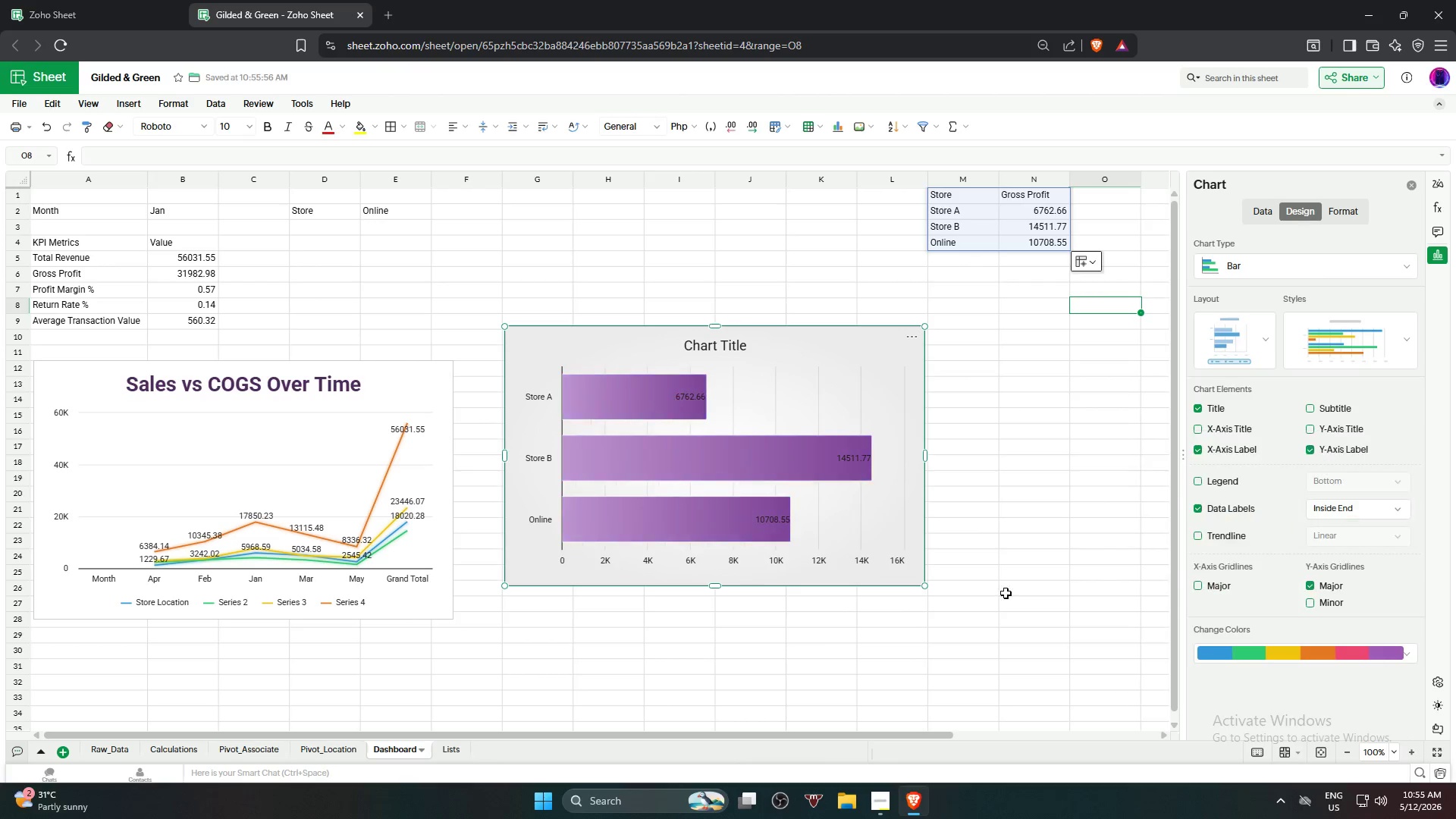 
left_click([974, 603])
 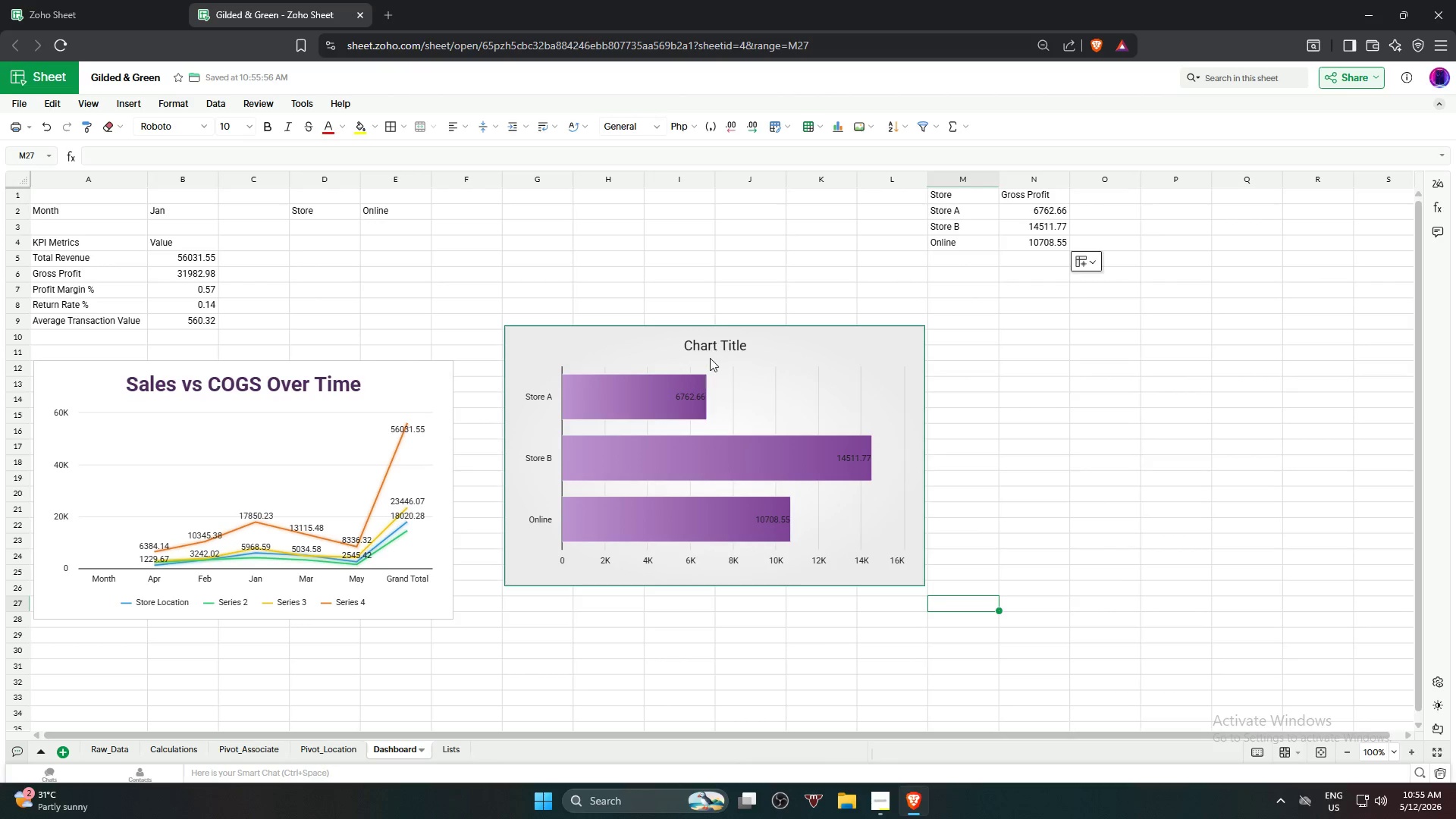 
left_click([720, 350])
 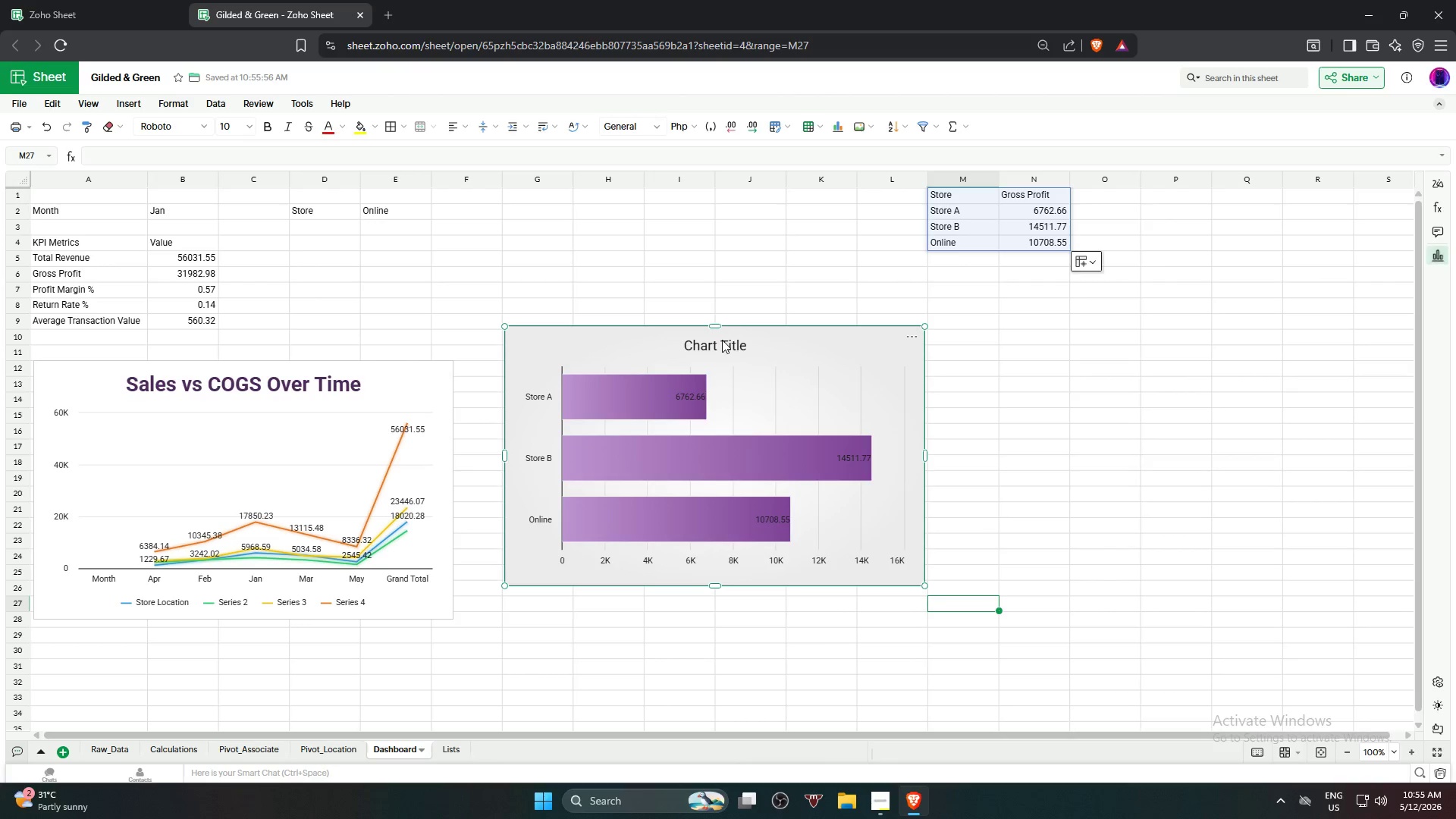 
double_click([722, 340])
 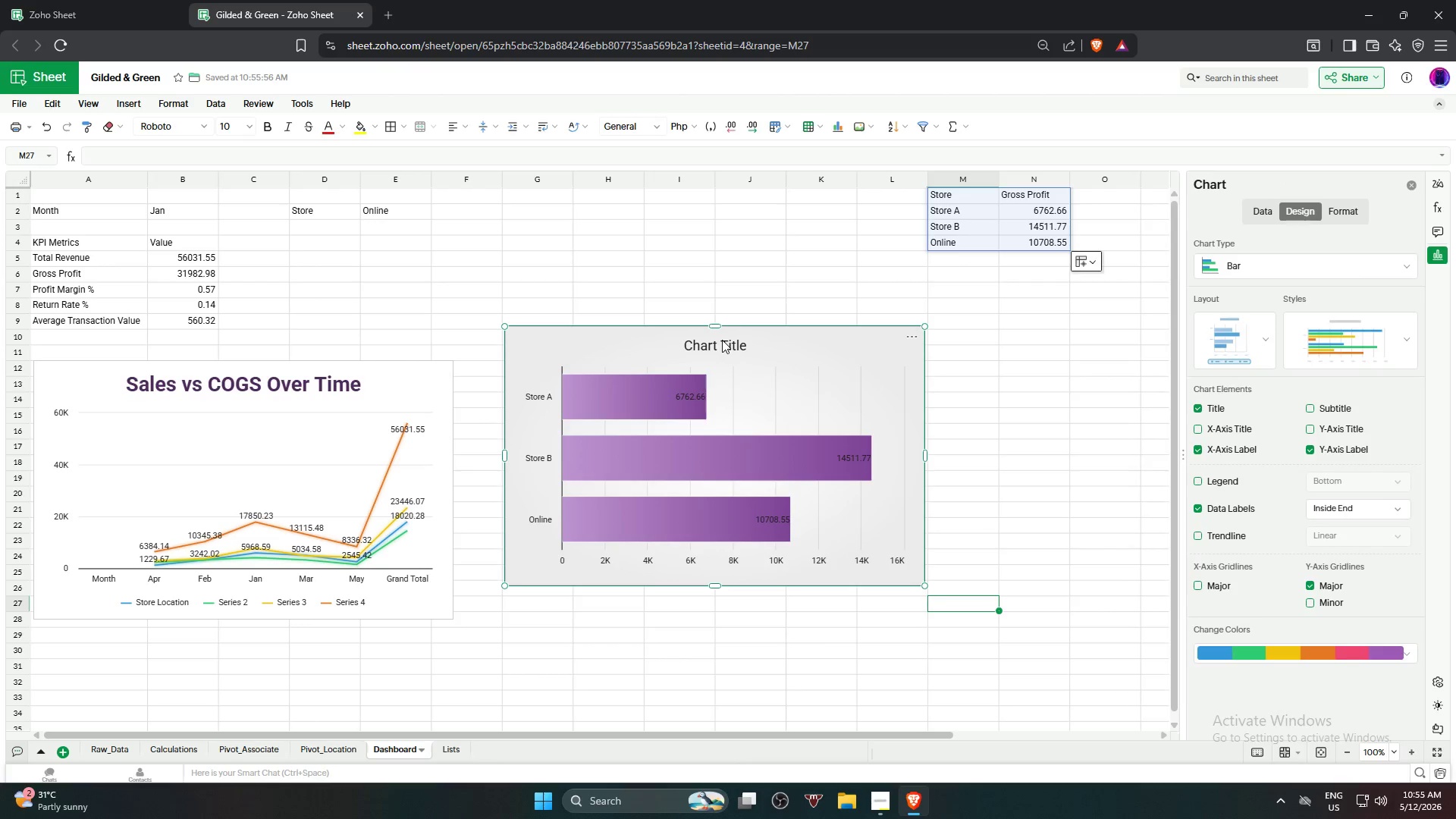 
left_click([722, 340])
 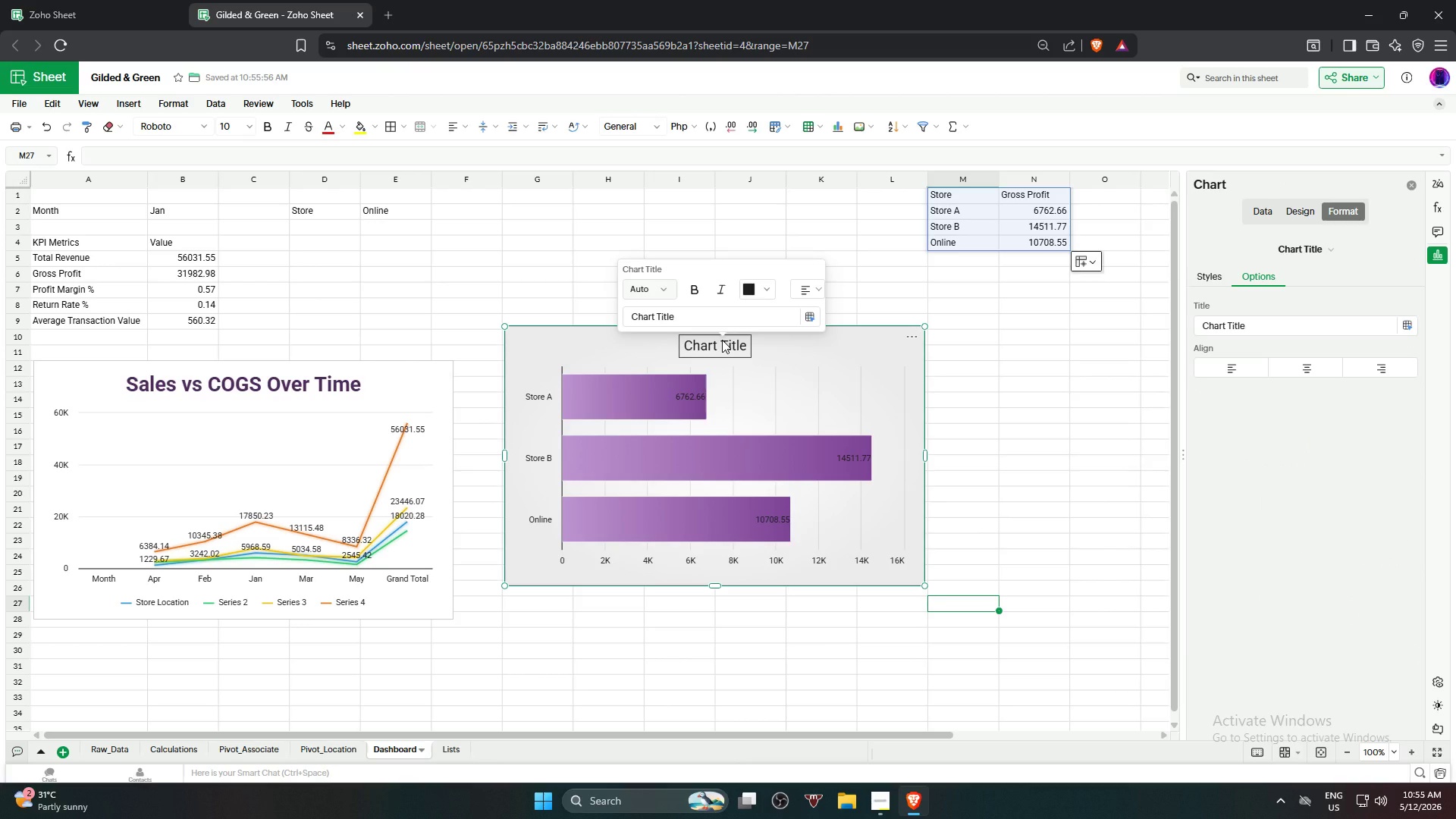 
left_click([722, 340])
 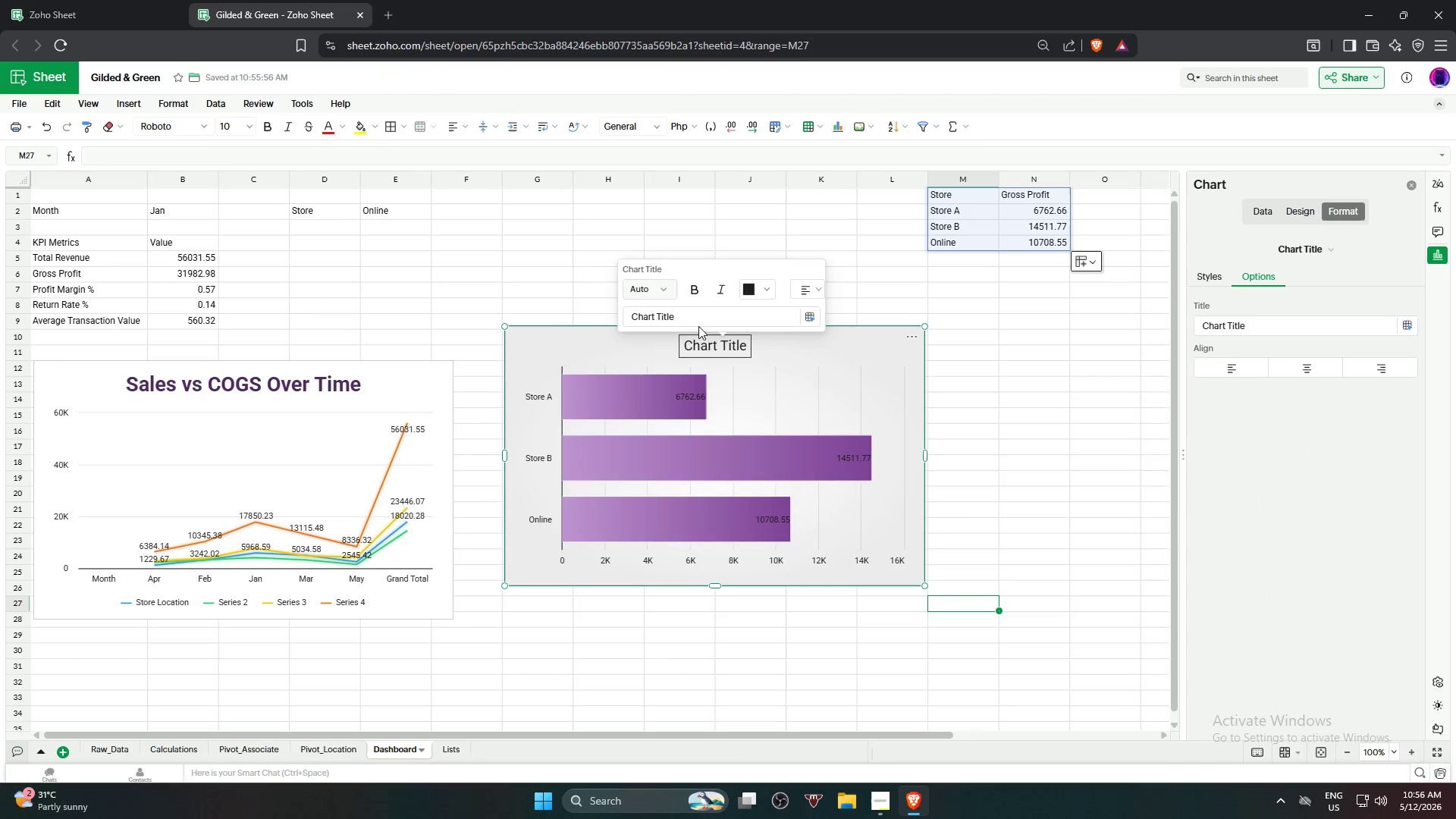 
left_click_drag(start_coordinate=[695, 321], to_coordinate=[621, 318])
 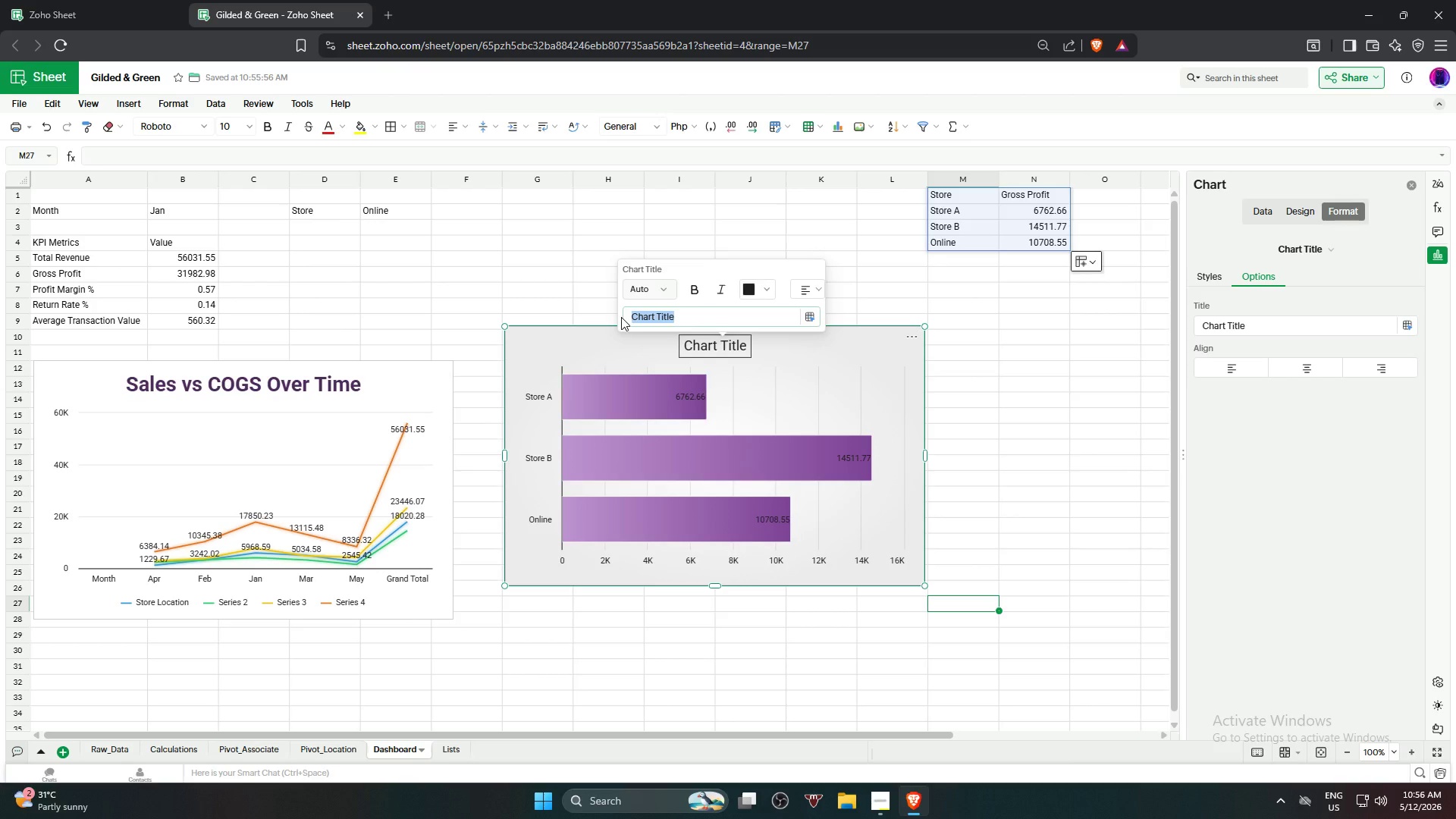 
wait(5.44)
 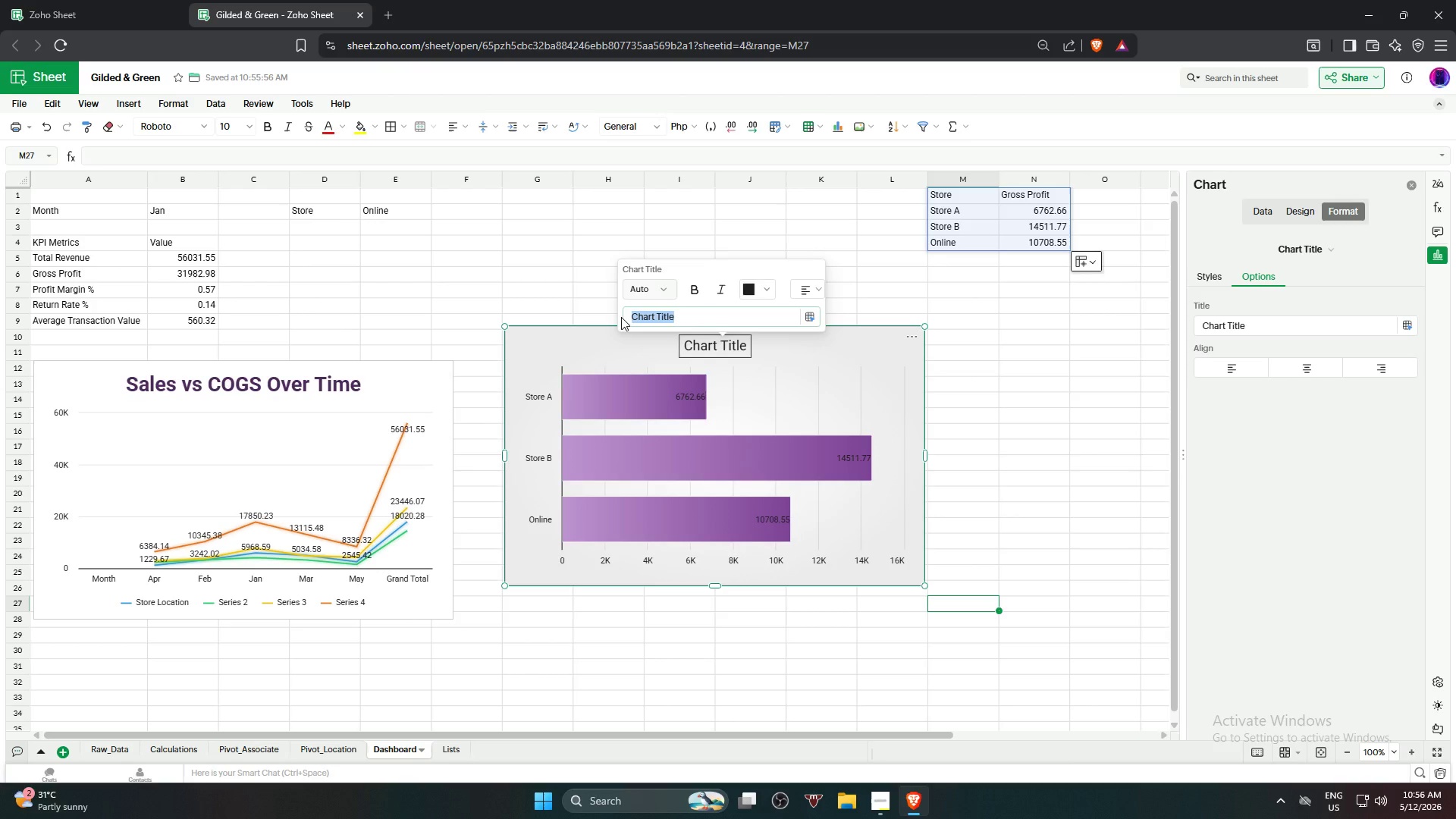 
type(Gross Profit by Channel)
 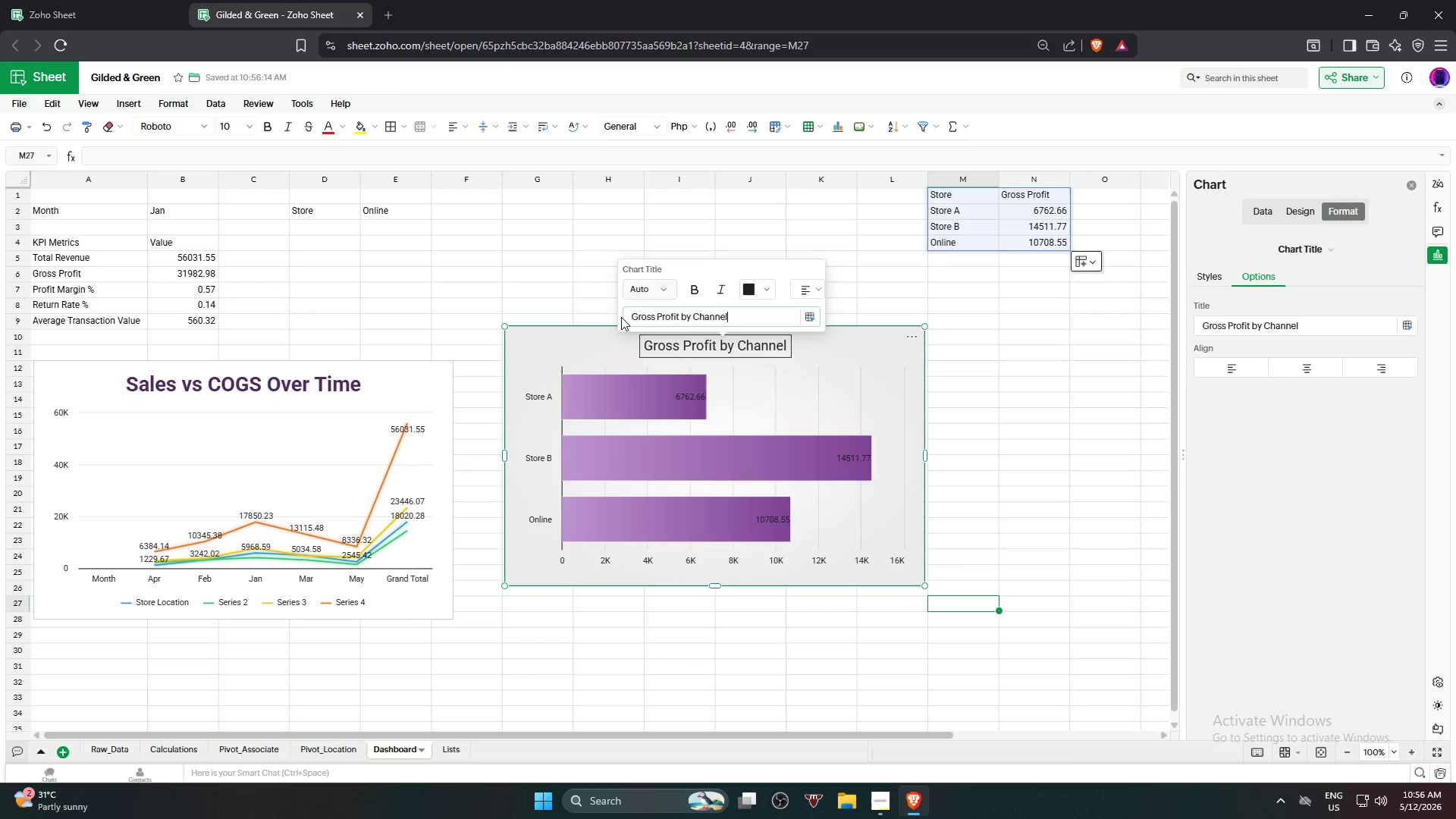 
left_click([751, 296])
 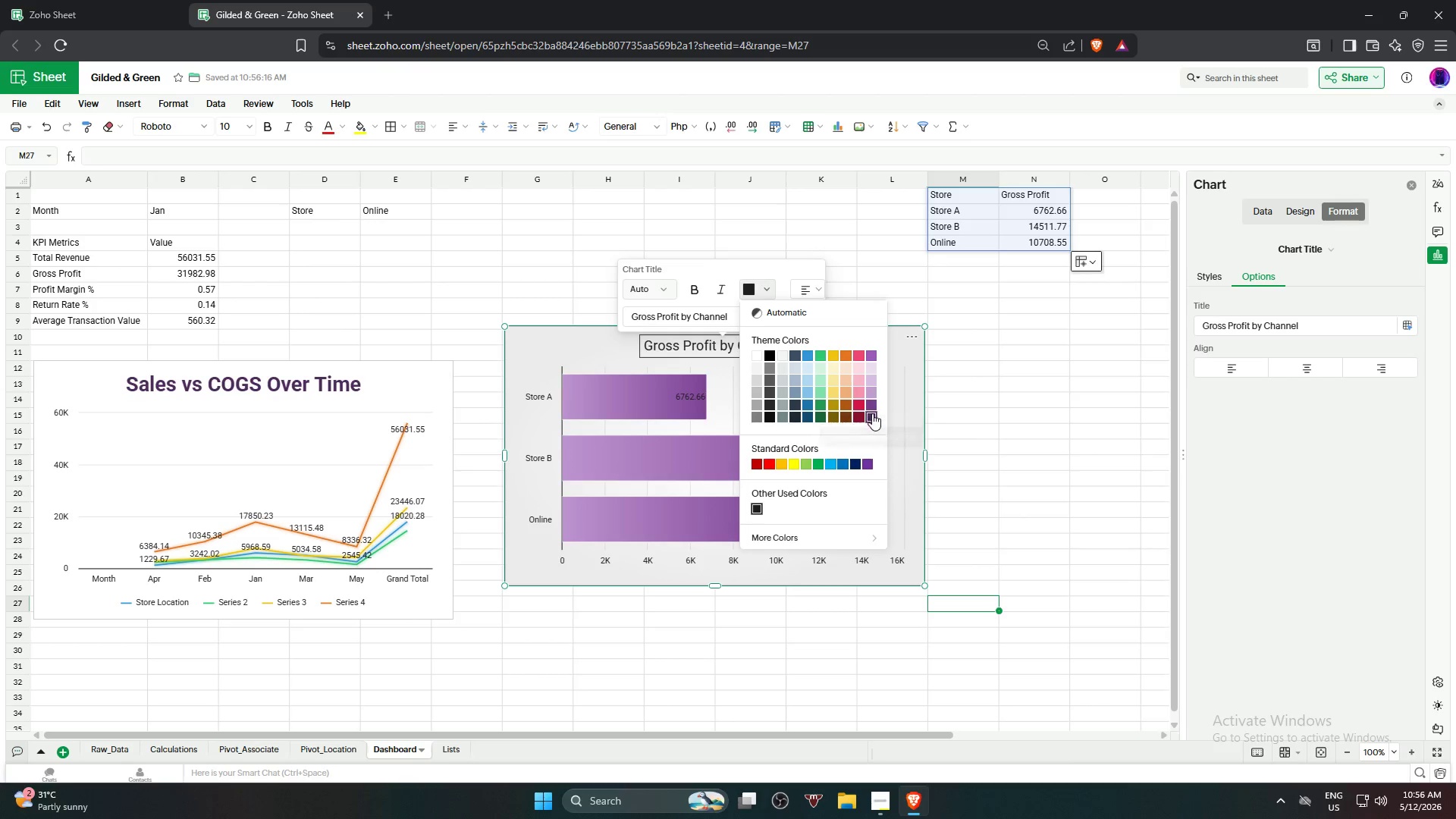 
left_click([872, 413])
 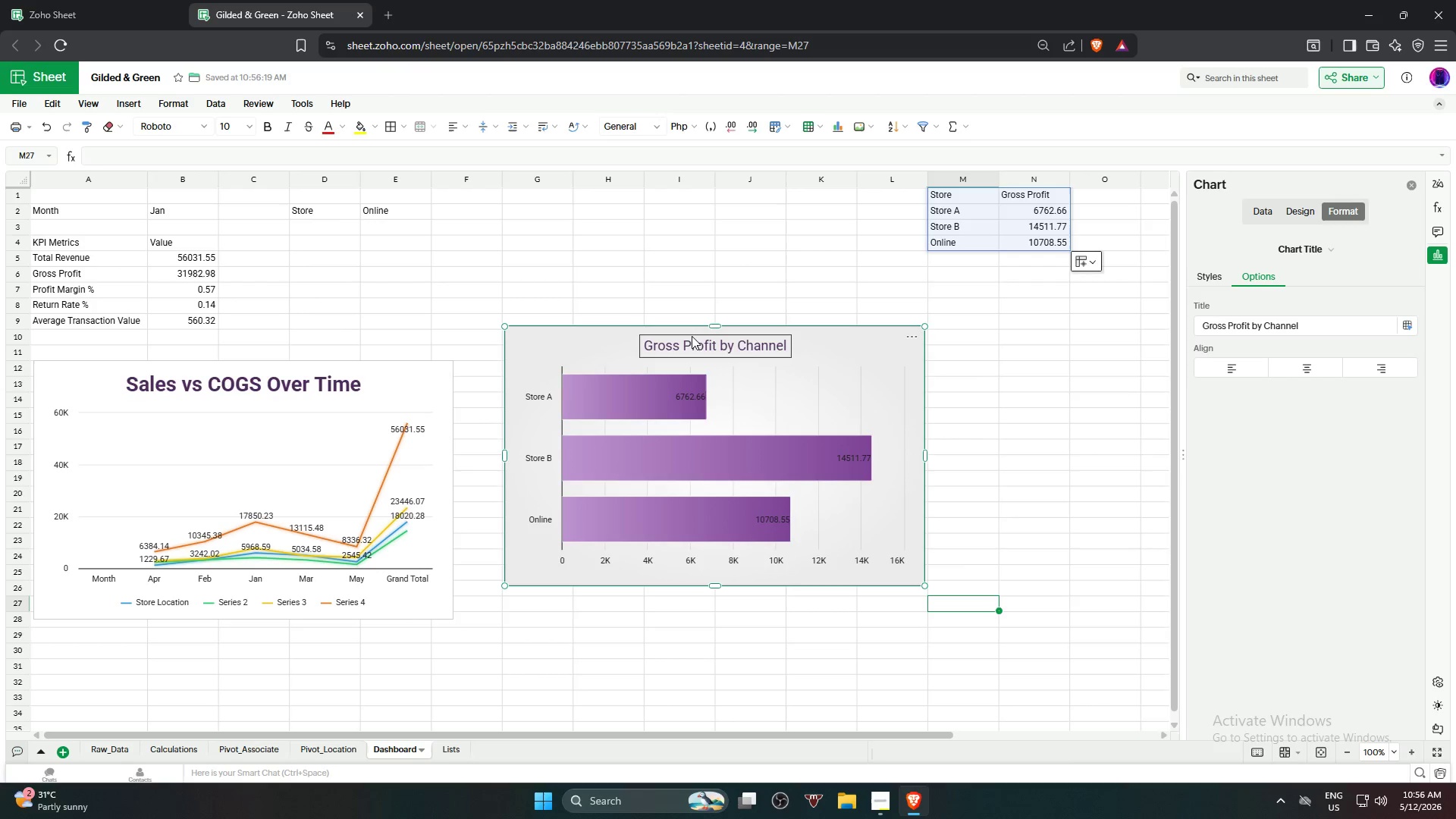 
left_click([691, 345])
 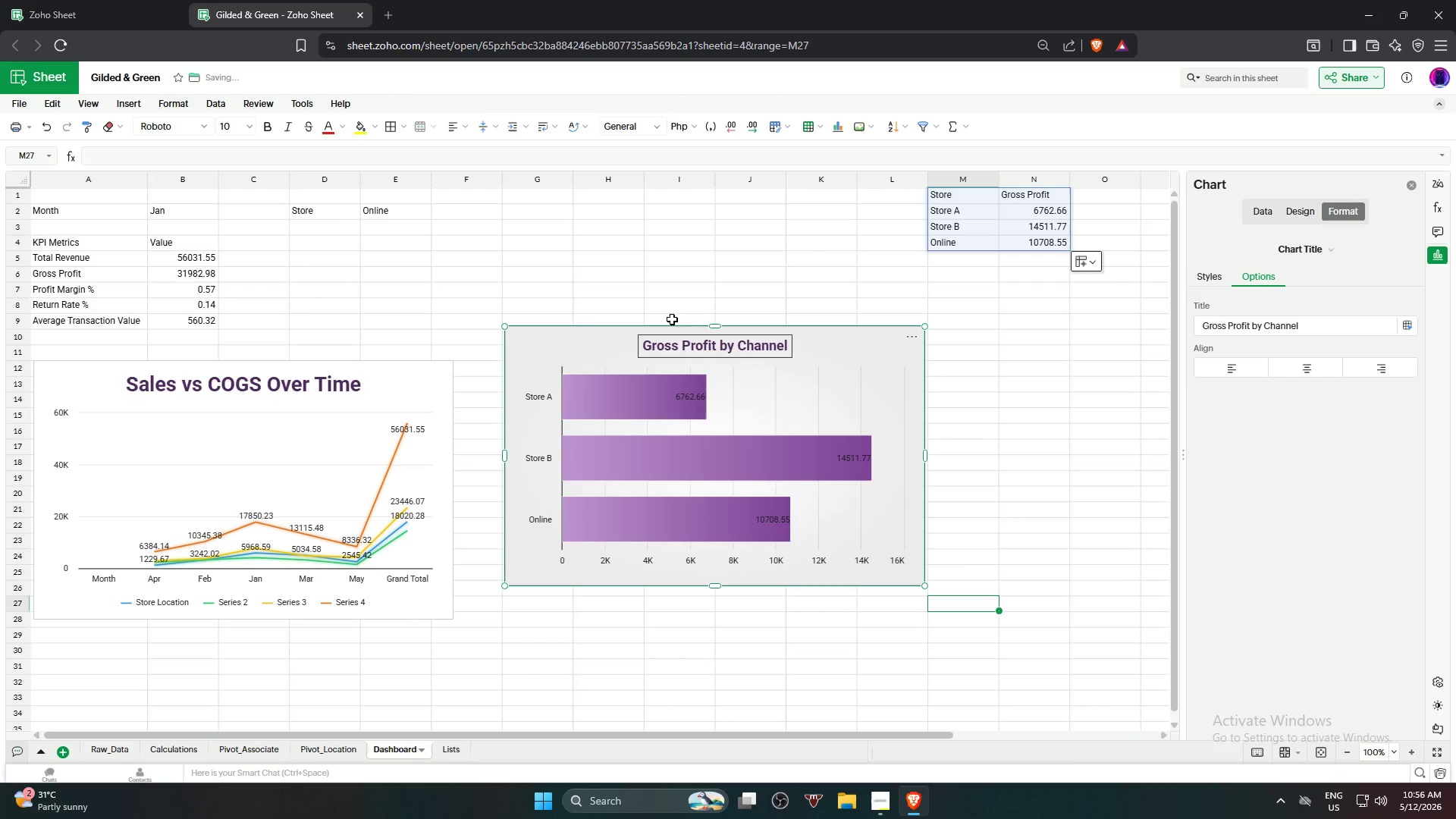 
left_click([668, 337])
 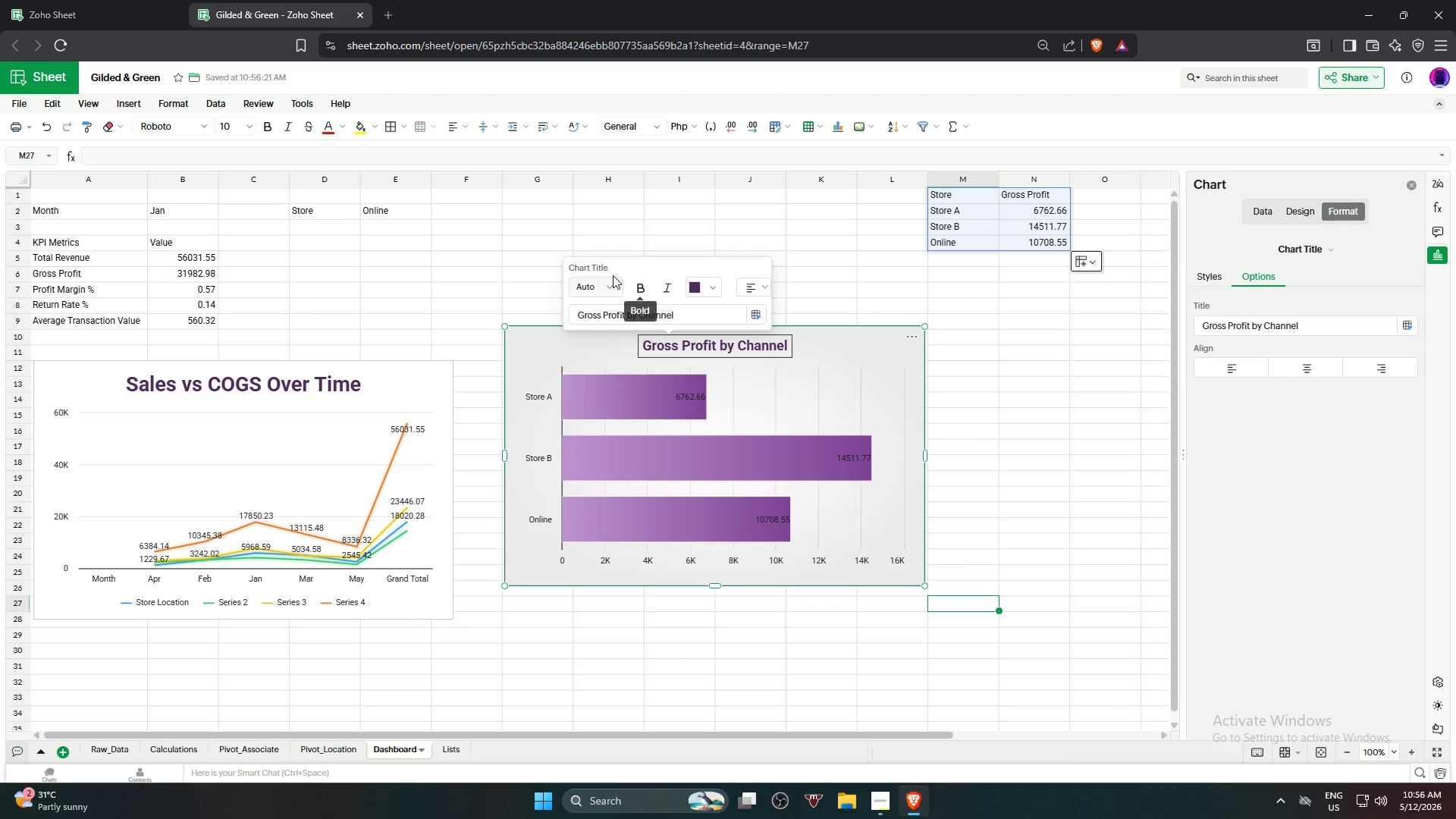 
left_click([612, 284])
 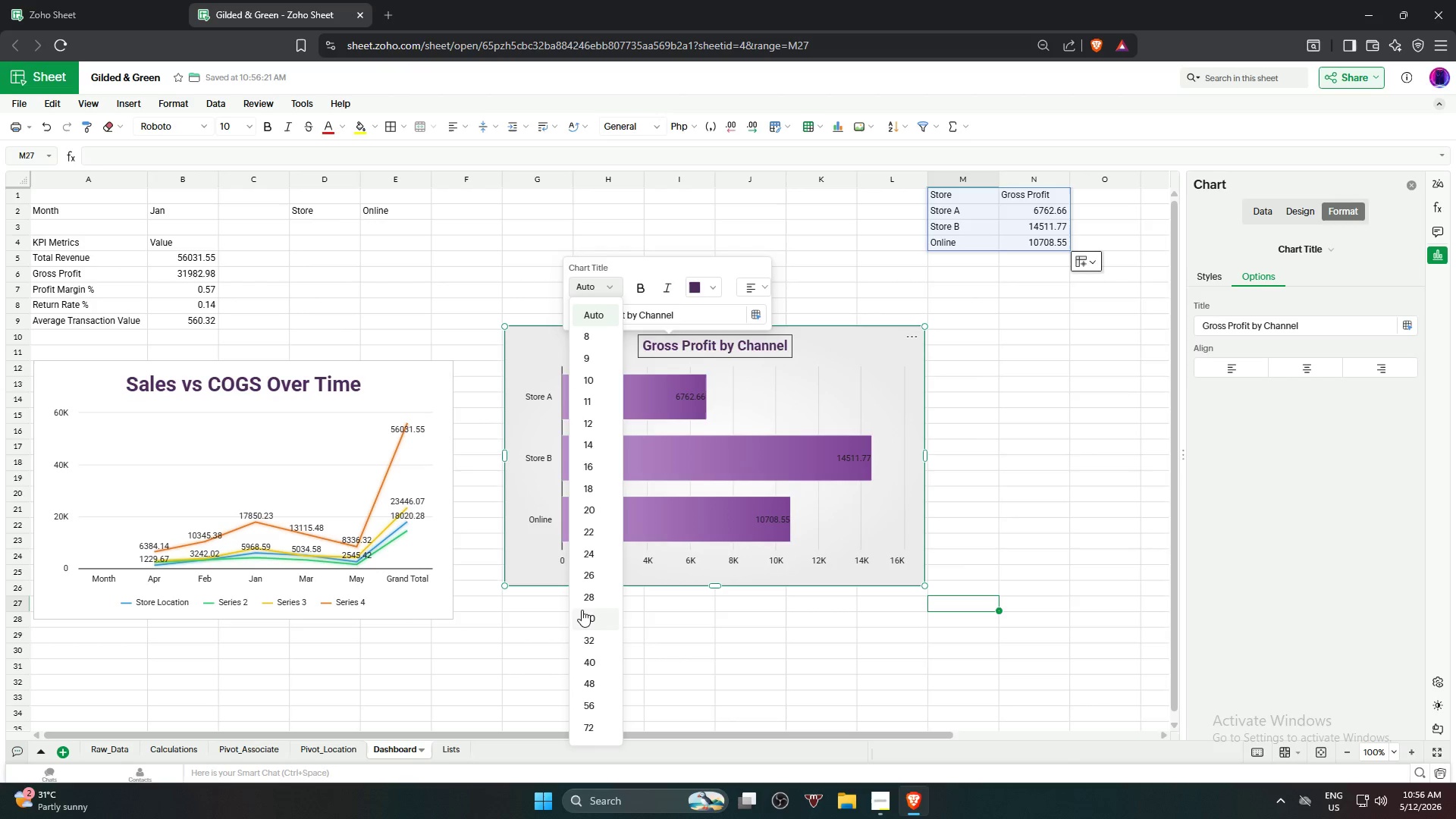 
left_click([584, 611])
 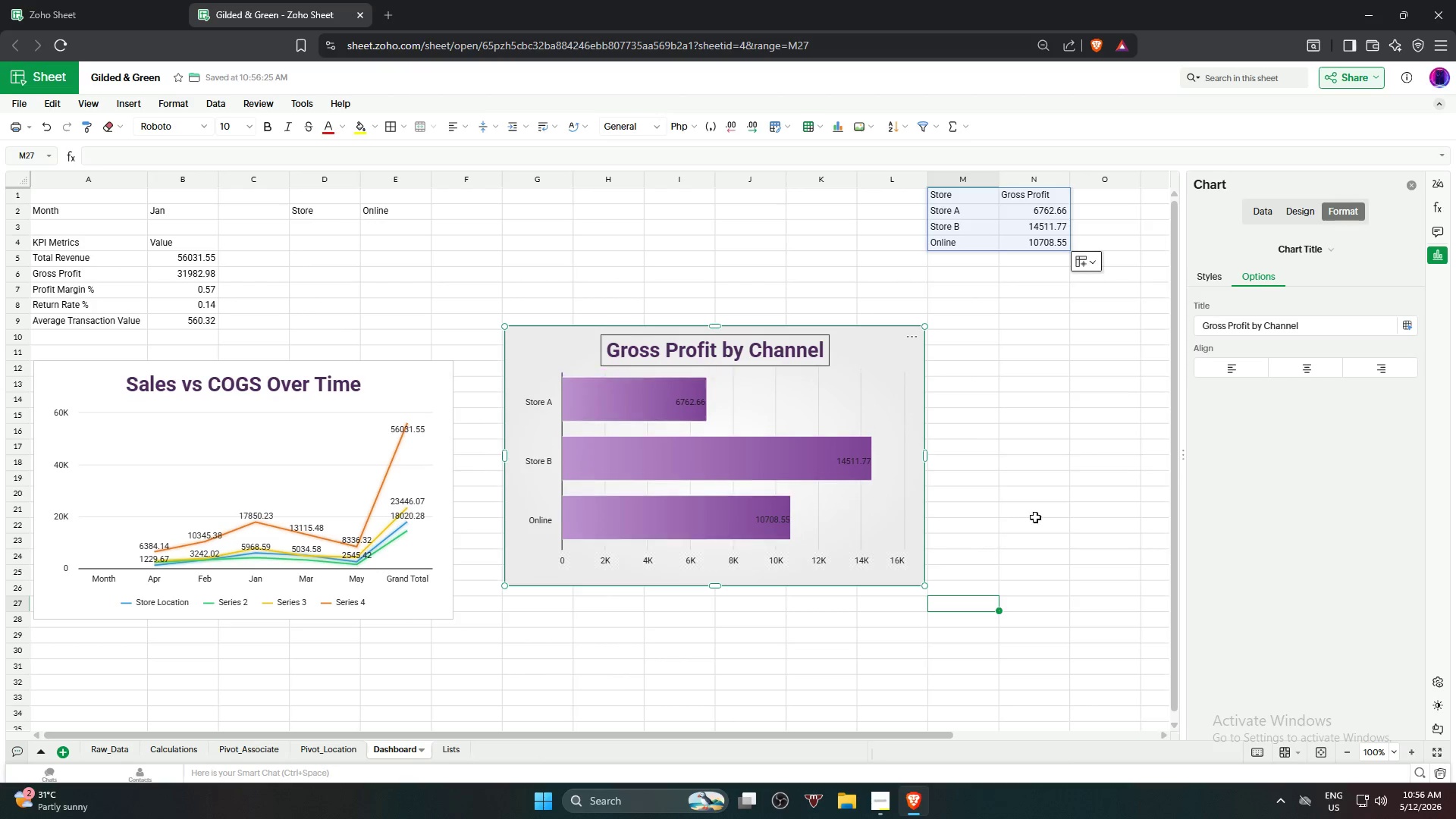 
left_click([1045, 511])
 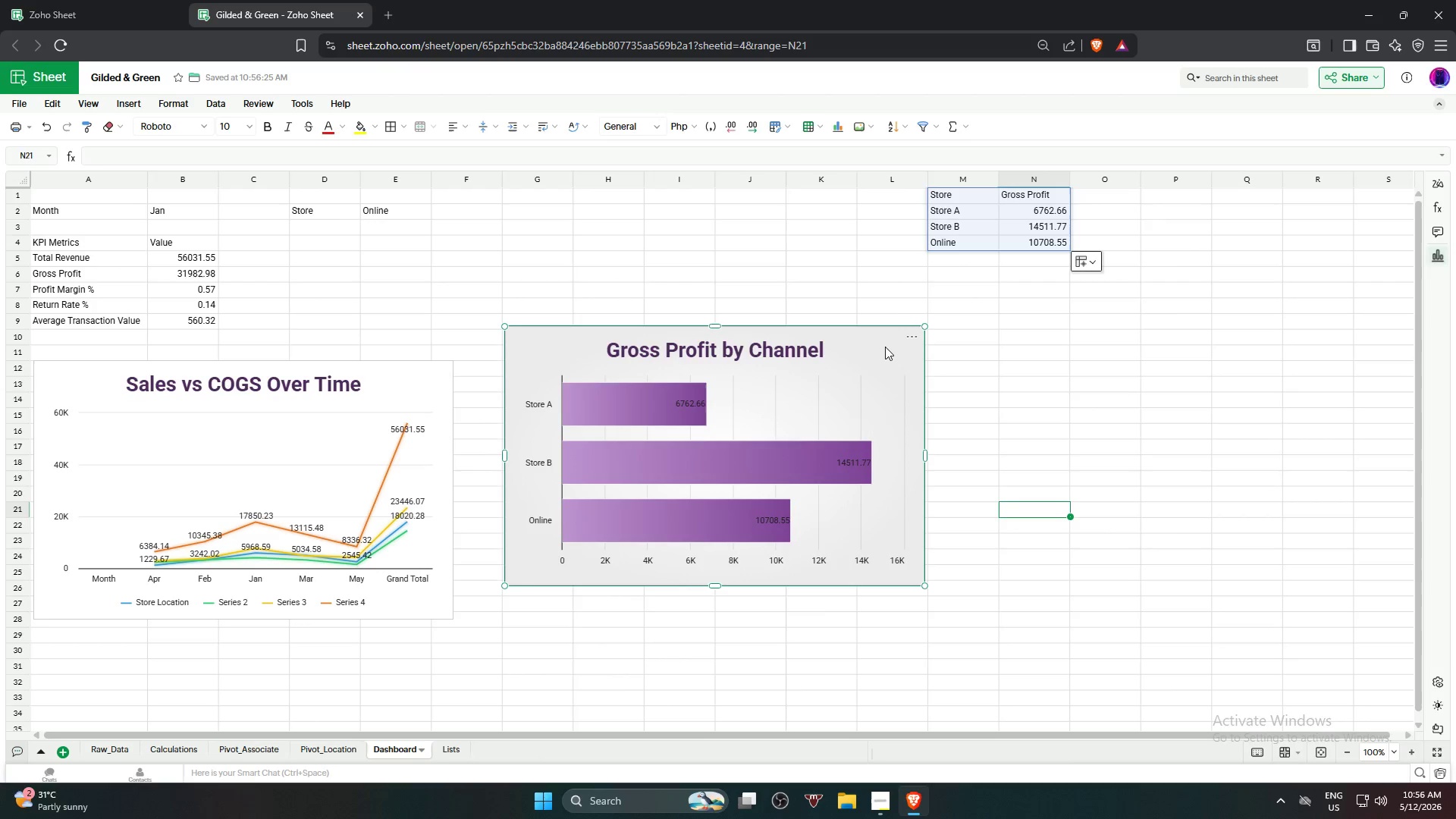 
left_click_drag(start_coordinate=[879, 350], to_coordinate=[839, 384])
 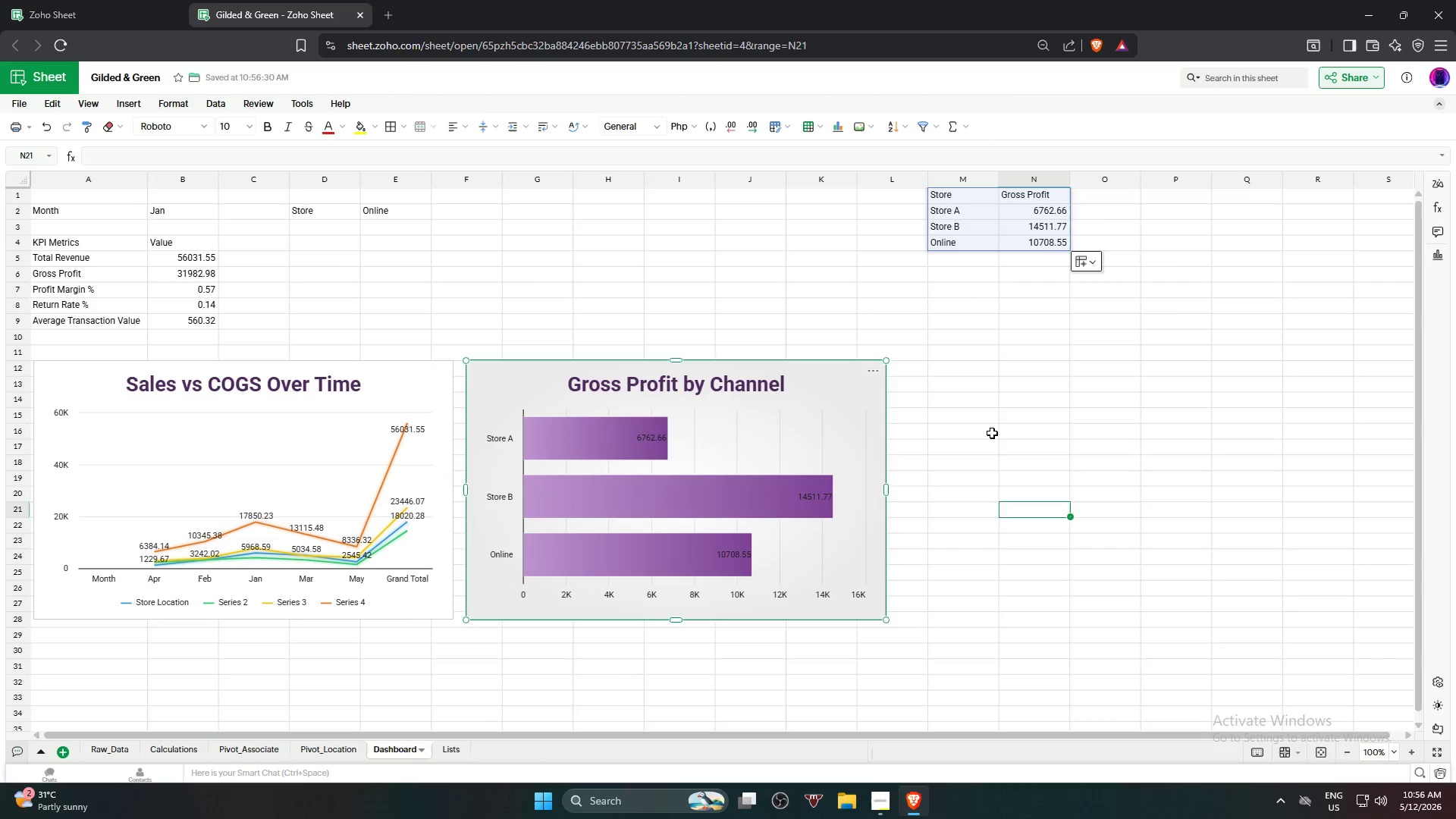 
left_click([992, 433])
 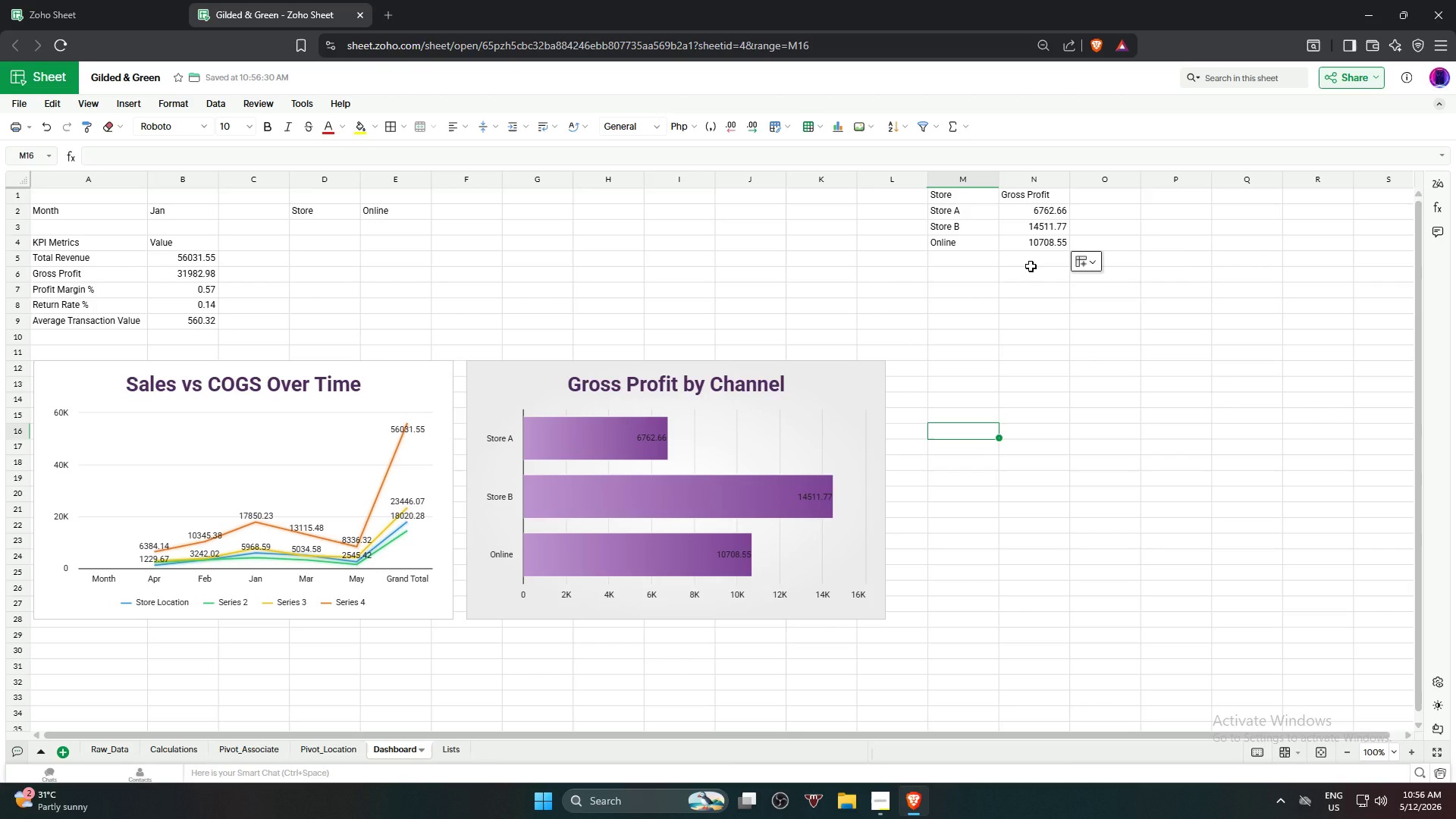 
wait(24.52)
 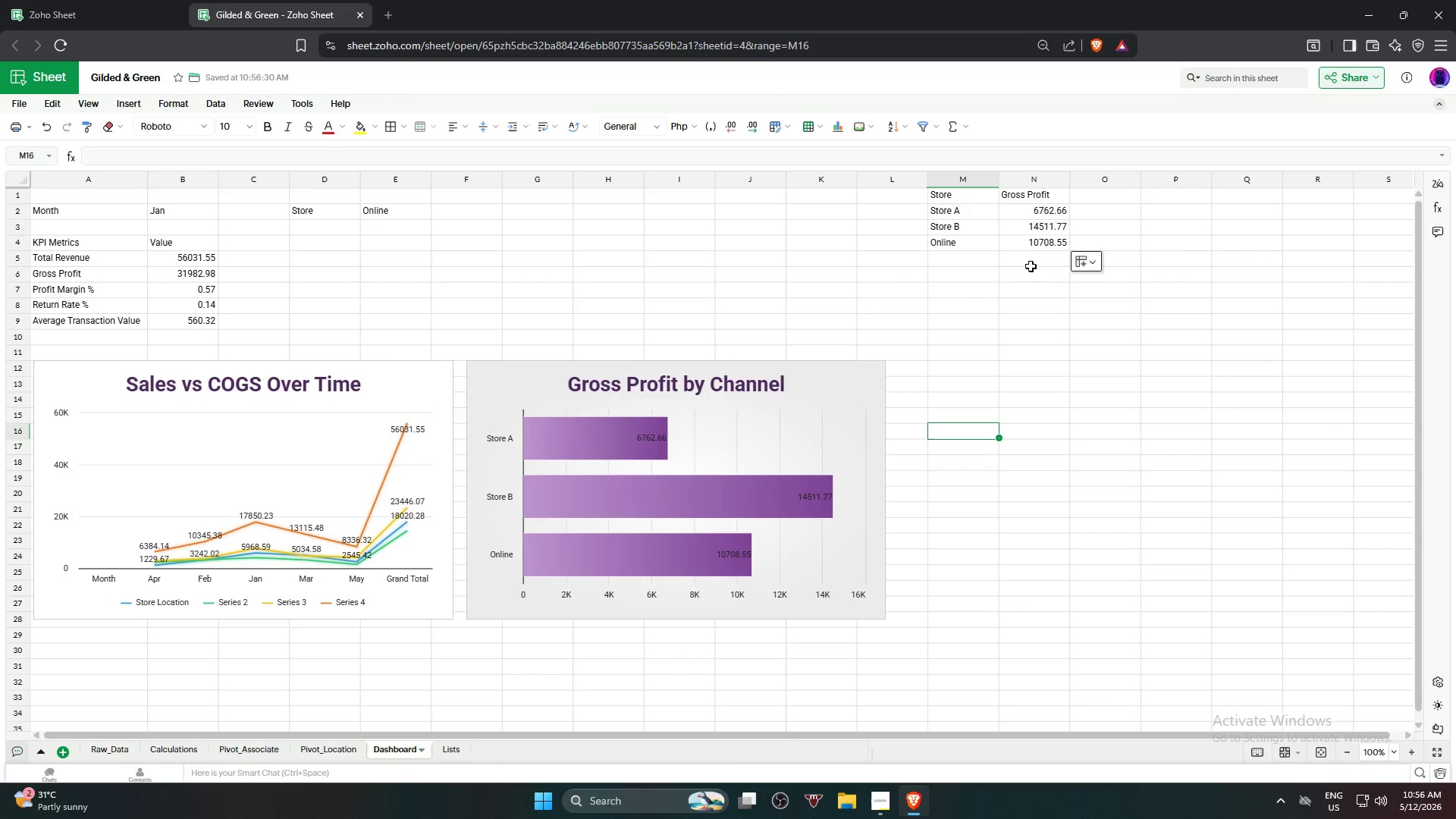 
left_click([332, 753])
 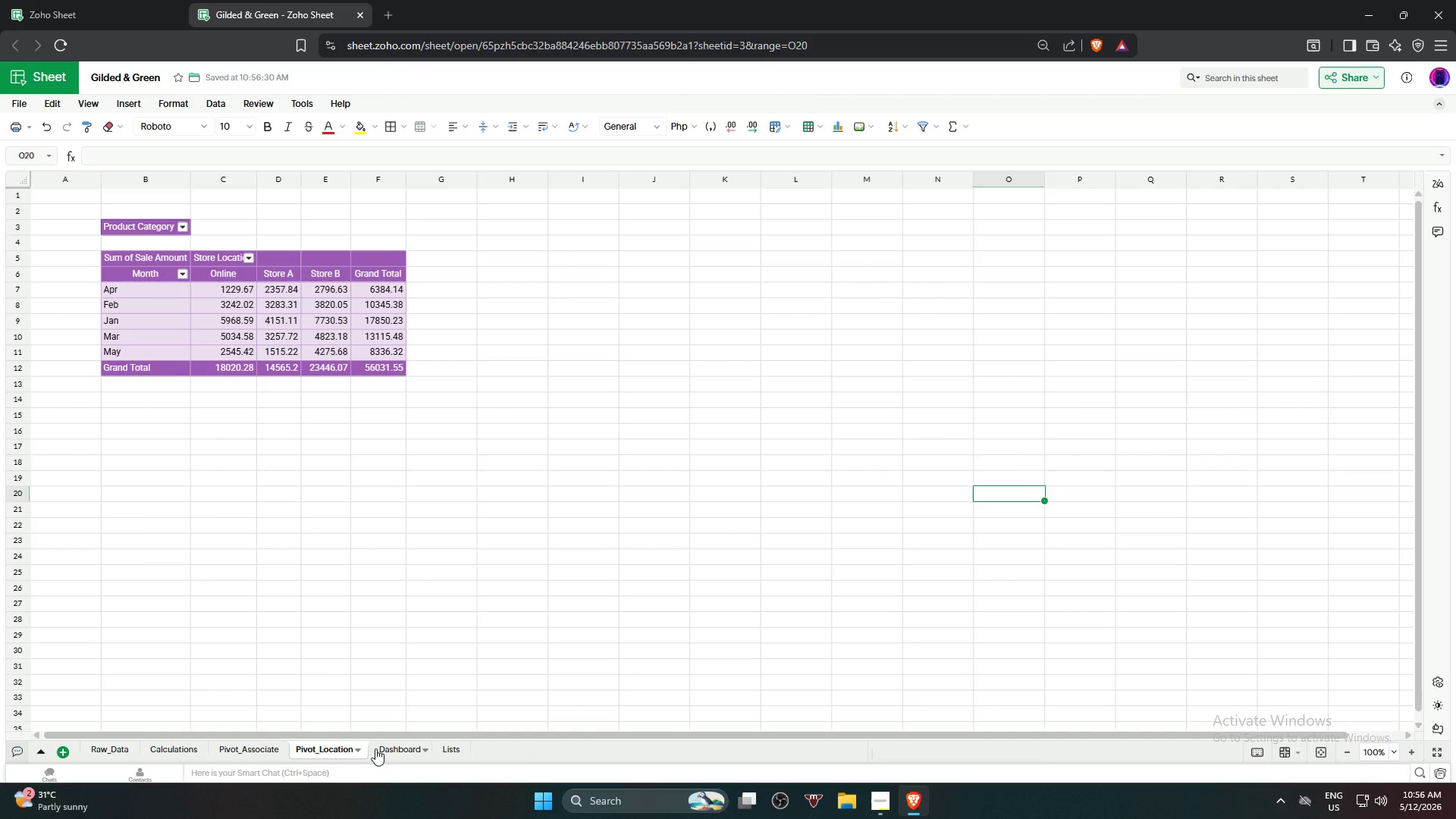 
left_click([378, 748])
 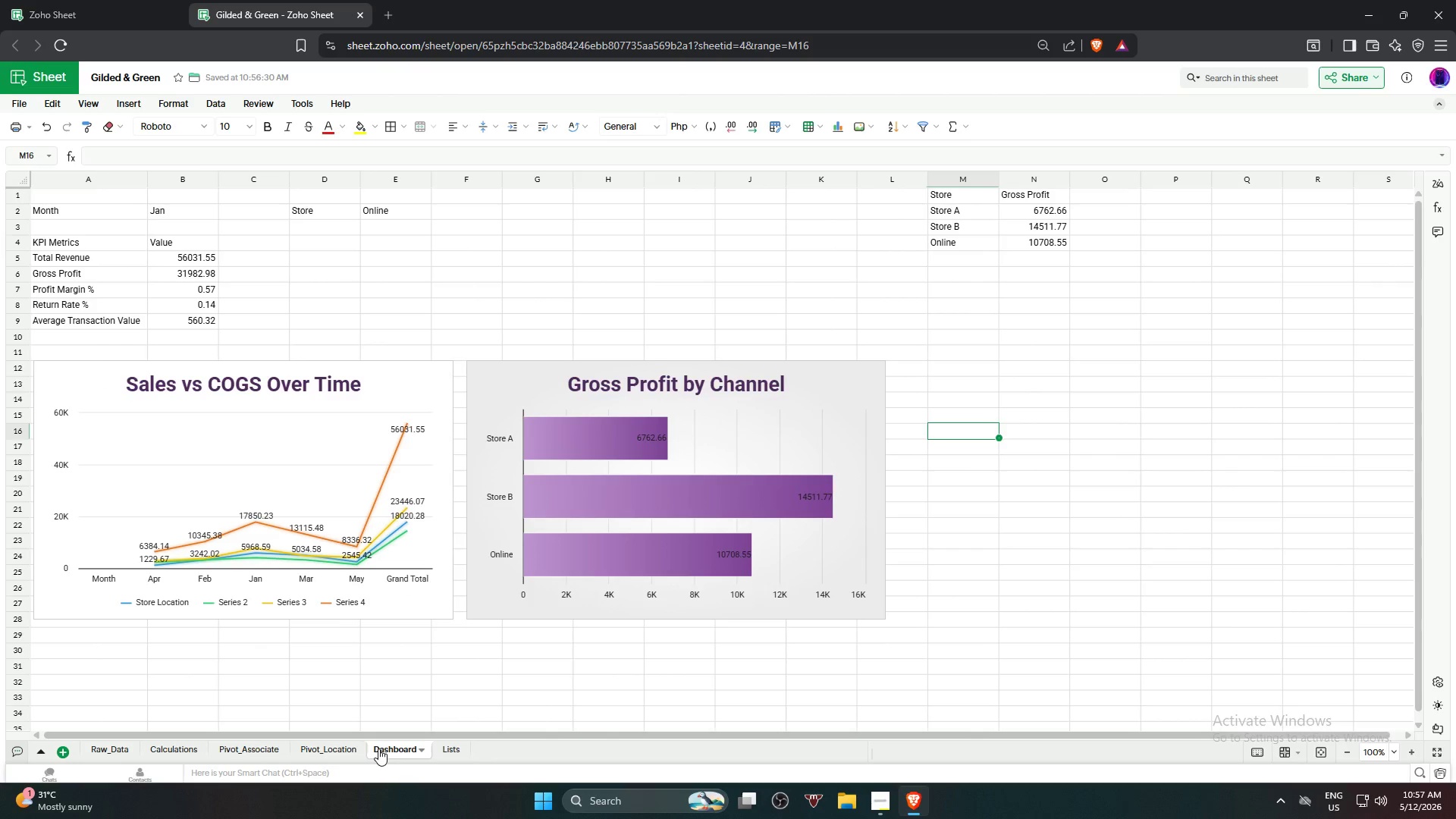 
wait(6.39)
 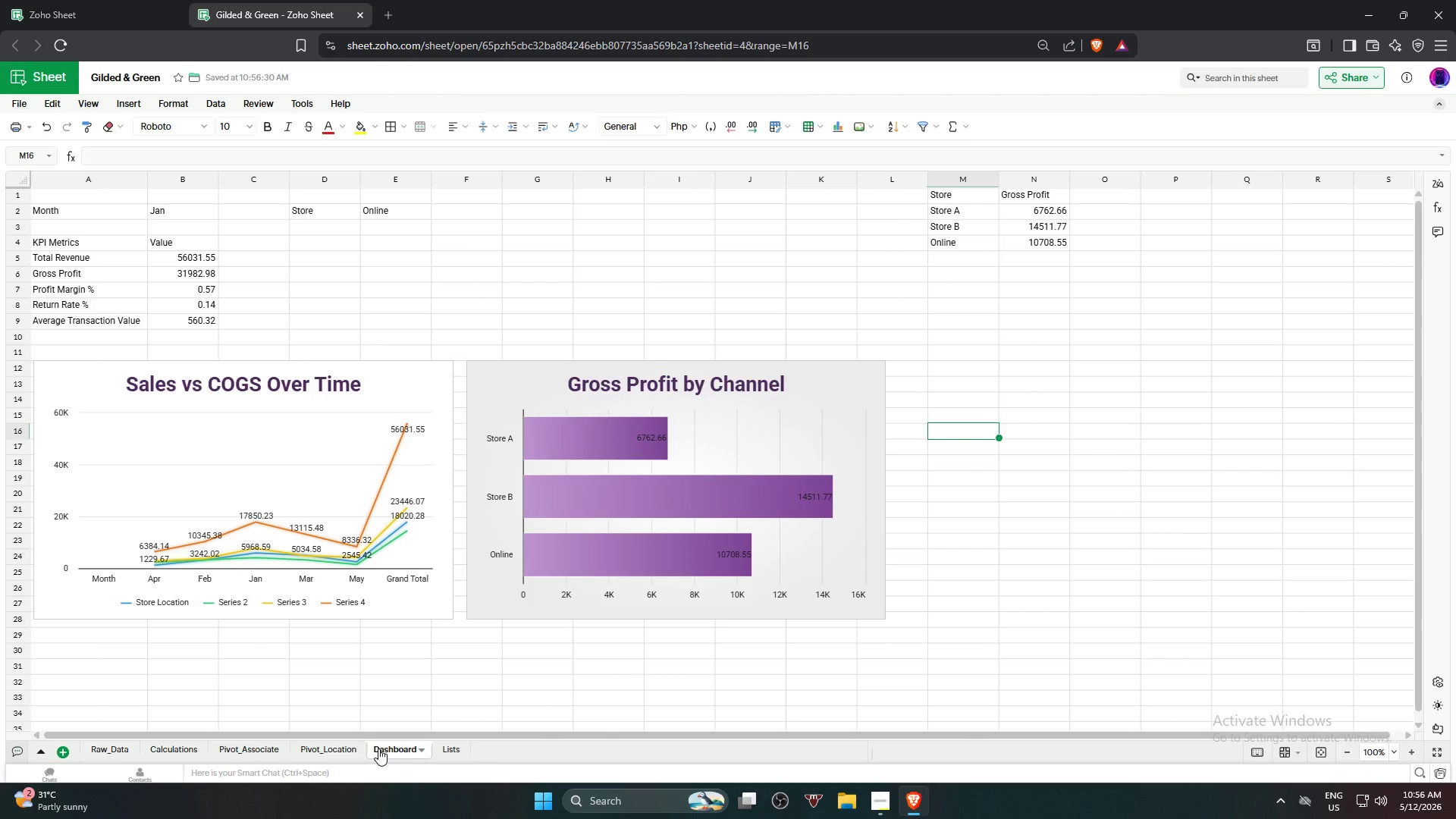 
scroll: coordinate [381, 748], scroll_direction: up, amount: 3.0
 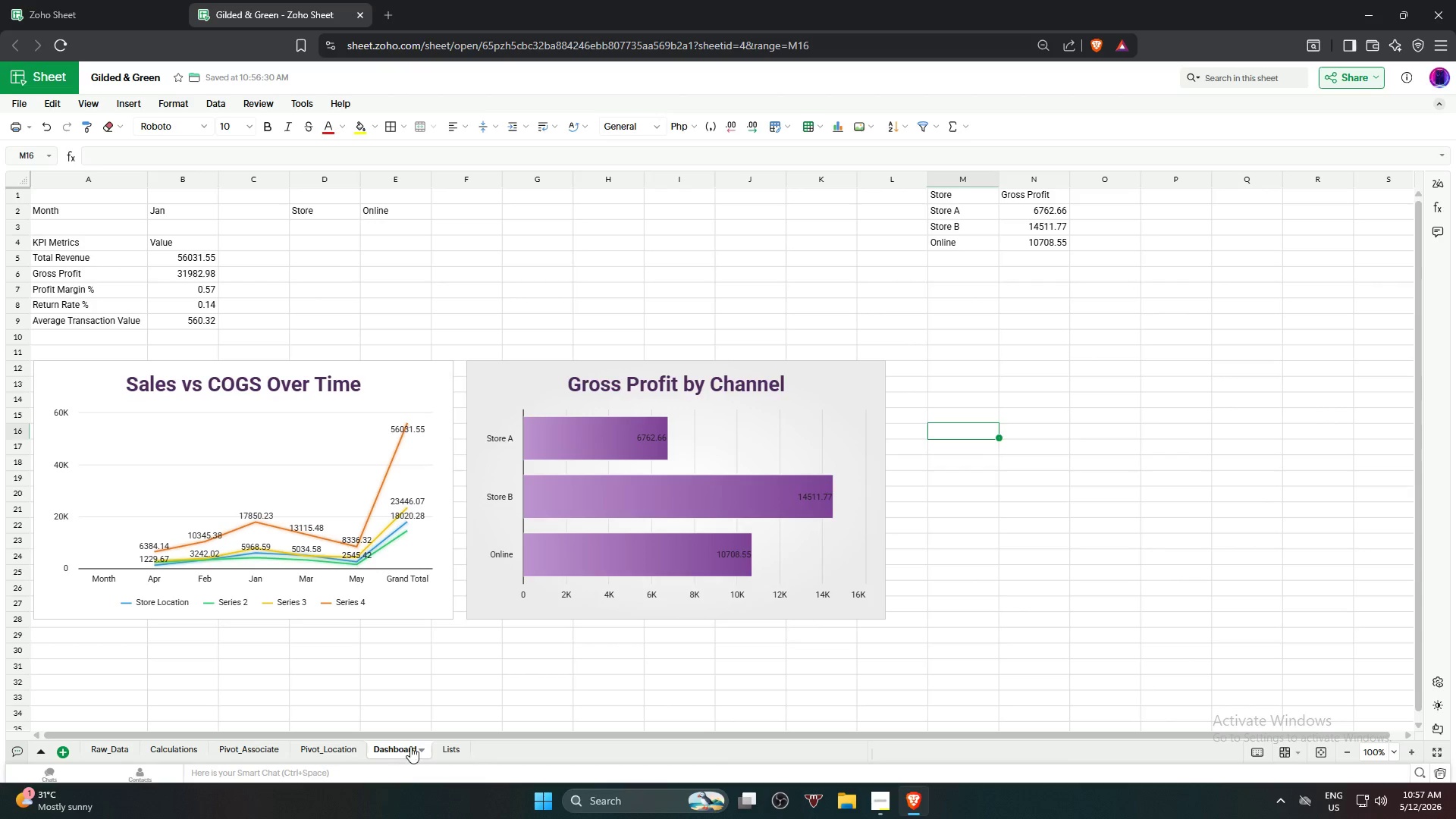 
left_click_drag(start_coordinate=[425, 733], to_coordinate=[864, 743])
 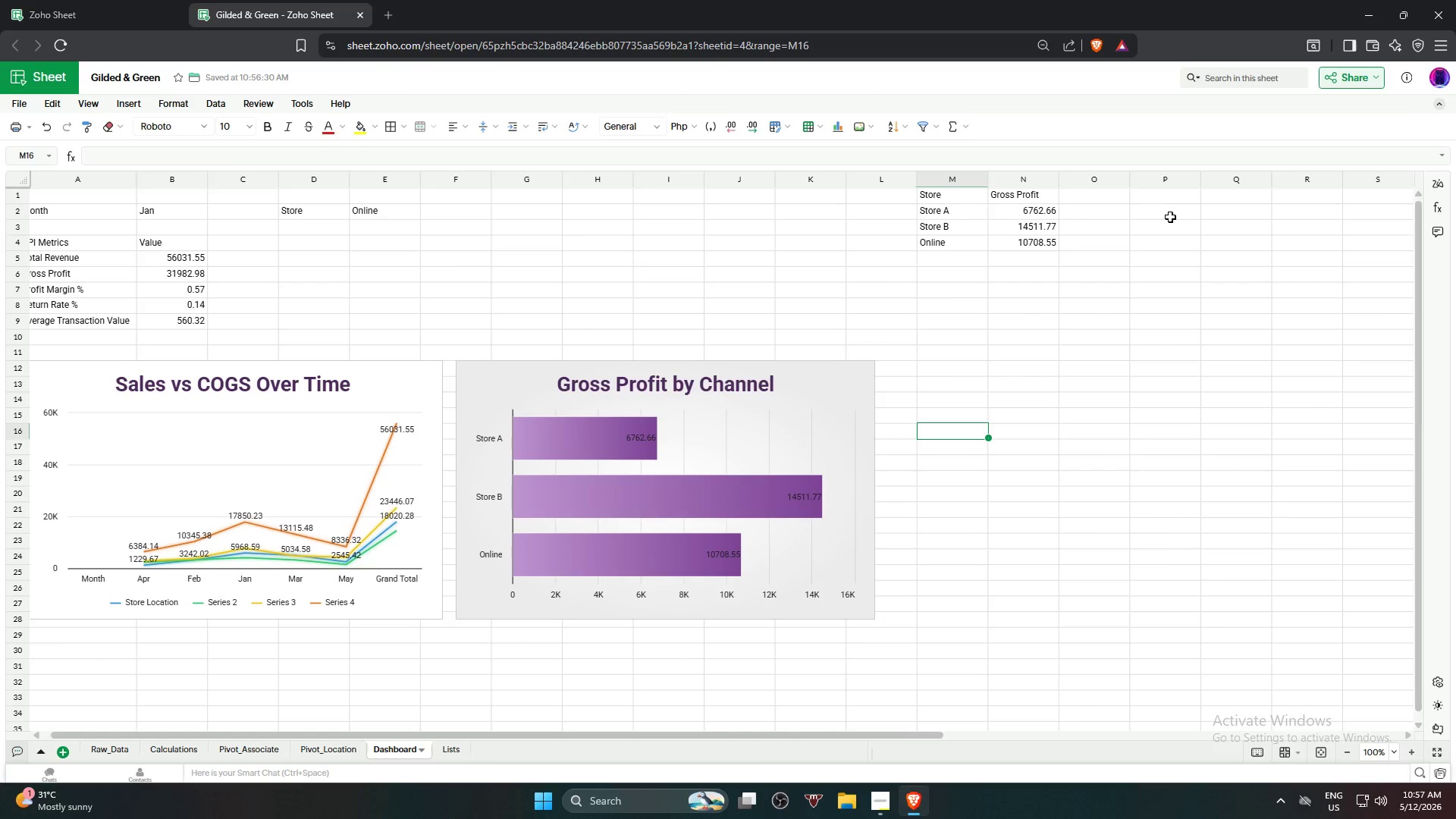 
left_click([1154, 199])
 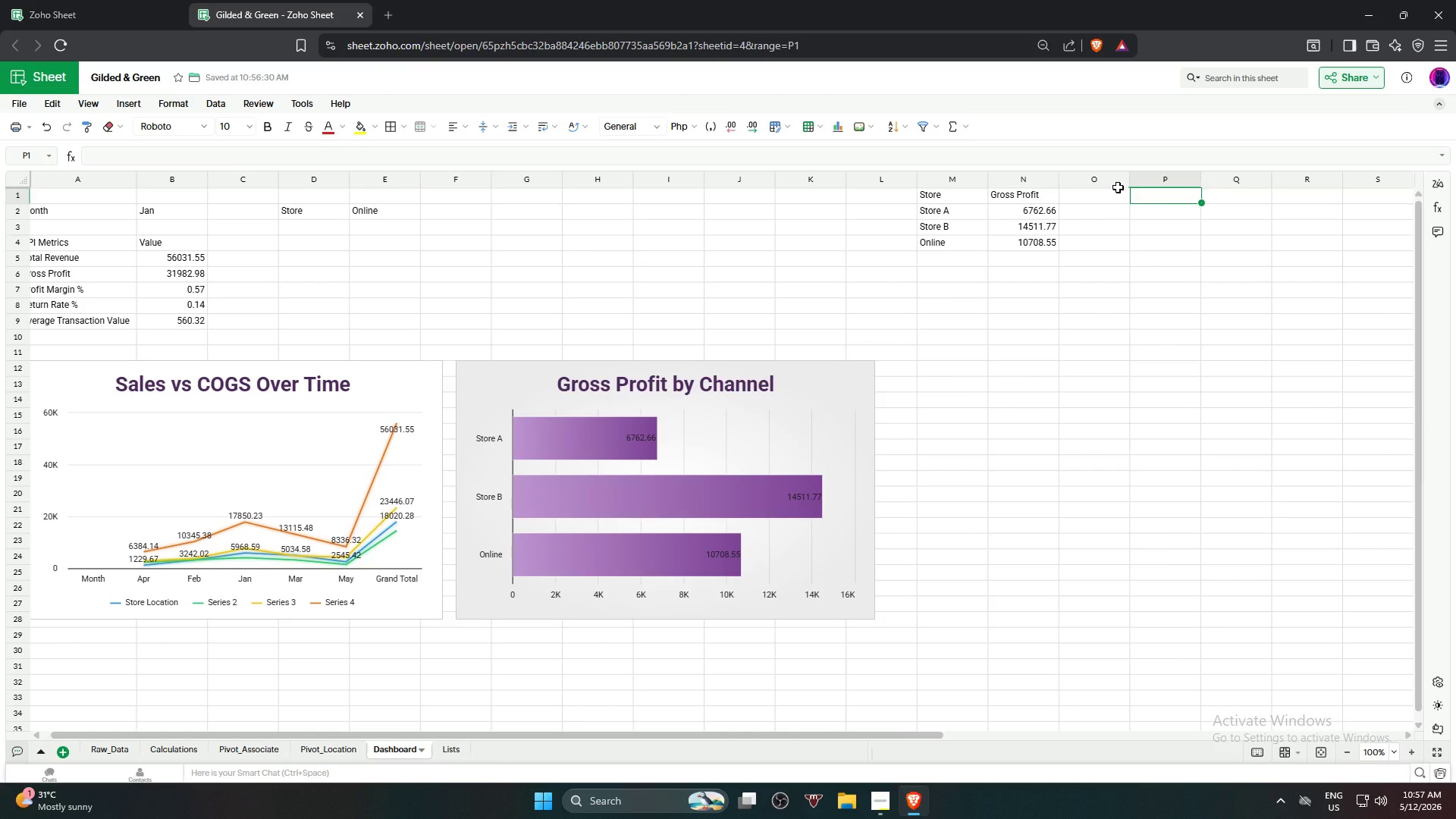 
type(Category)
 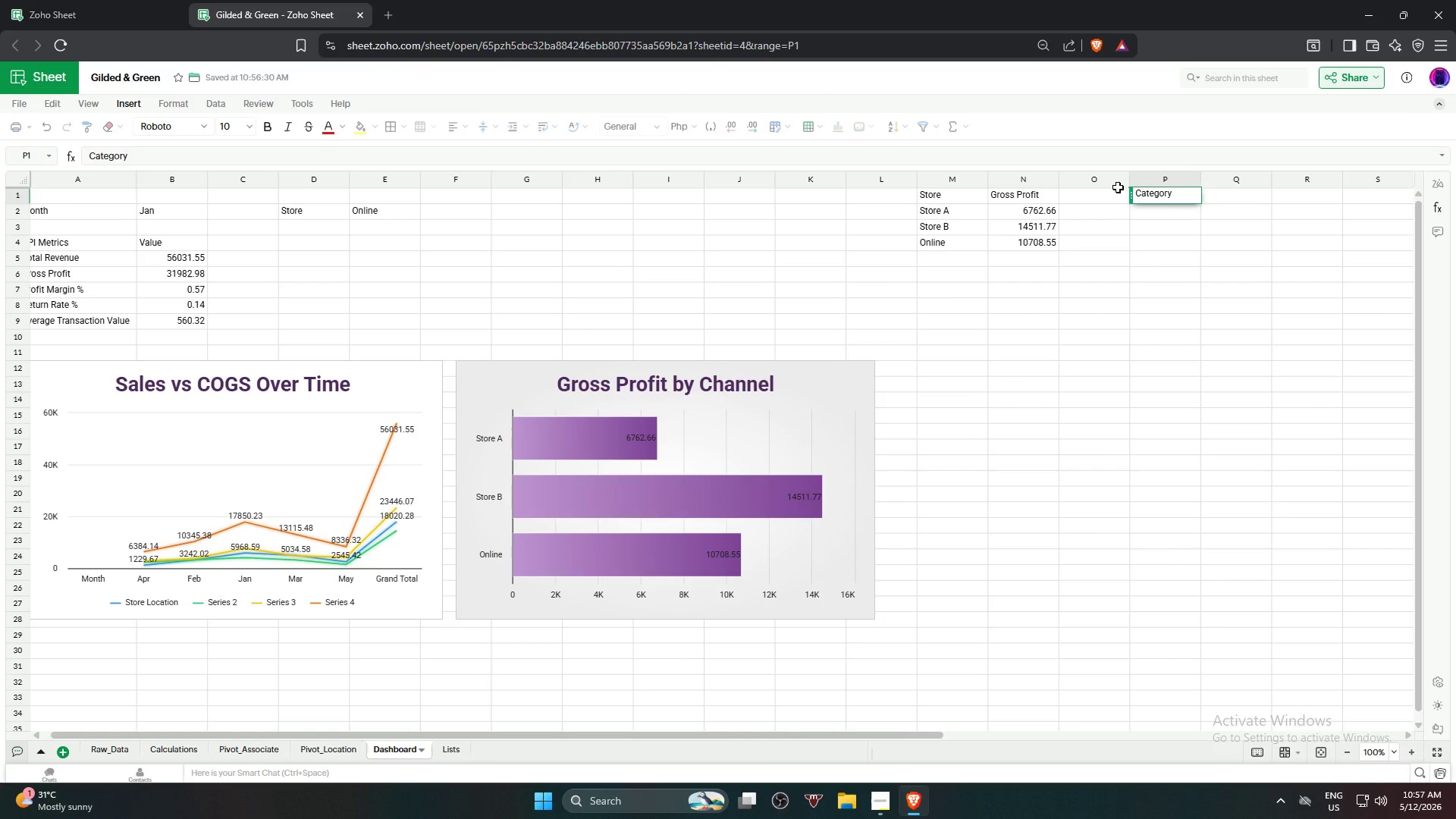 
key(Enter)
 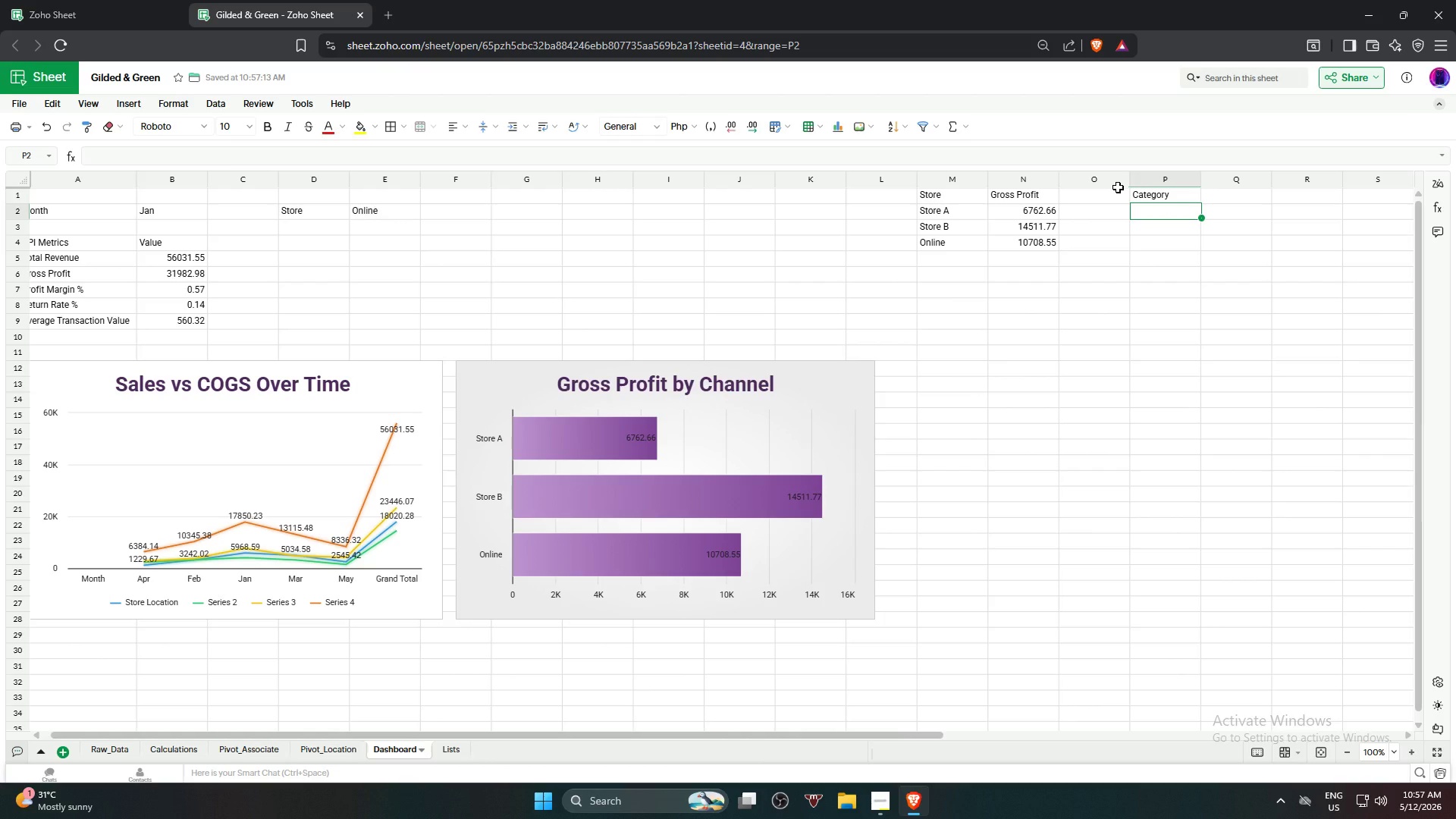 
type(Sales )
 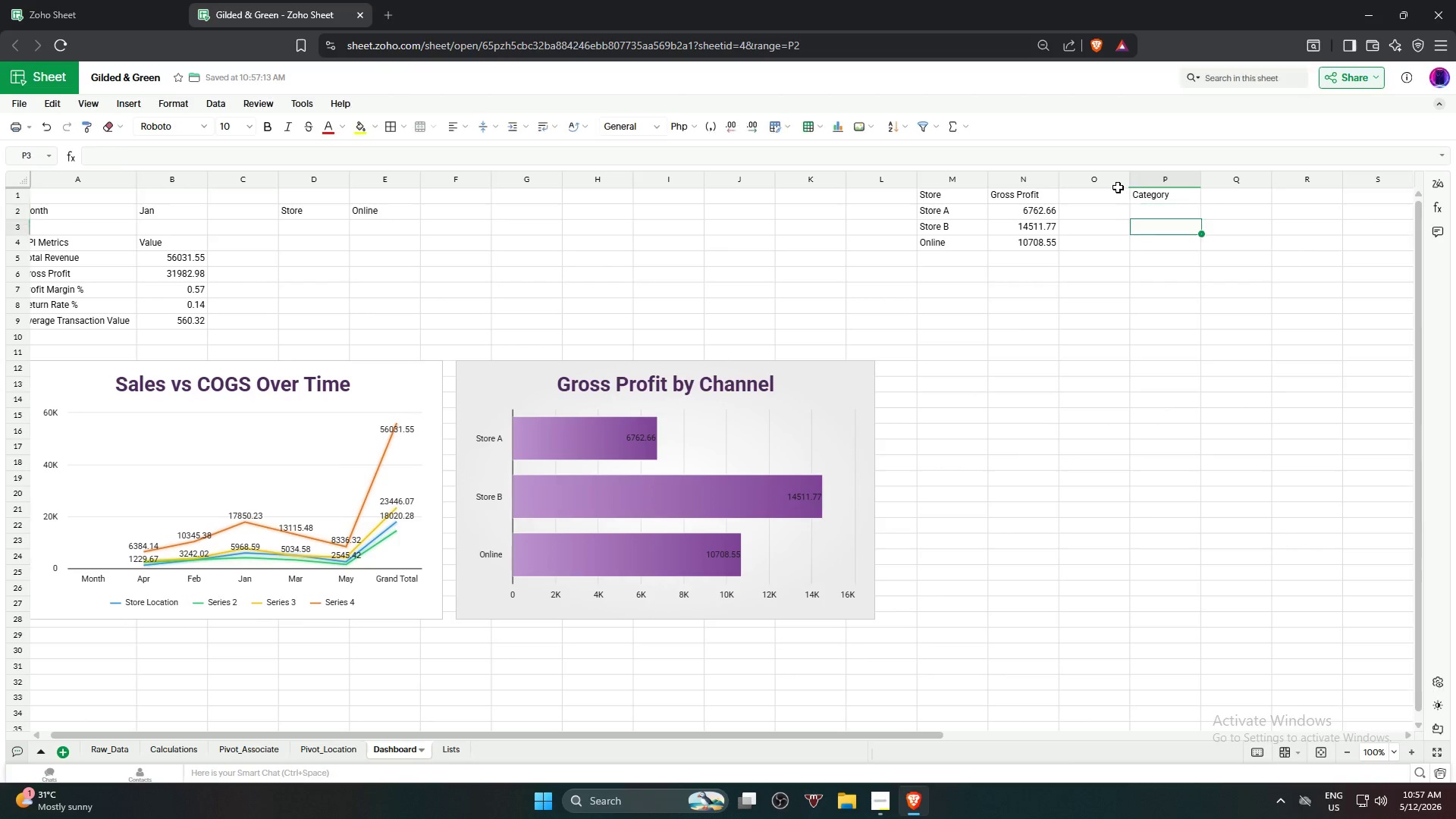 
key(Enter)
 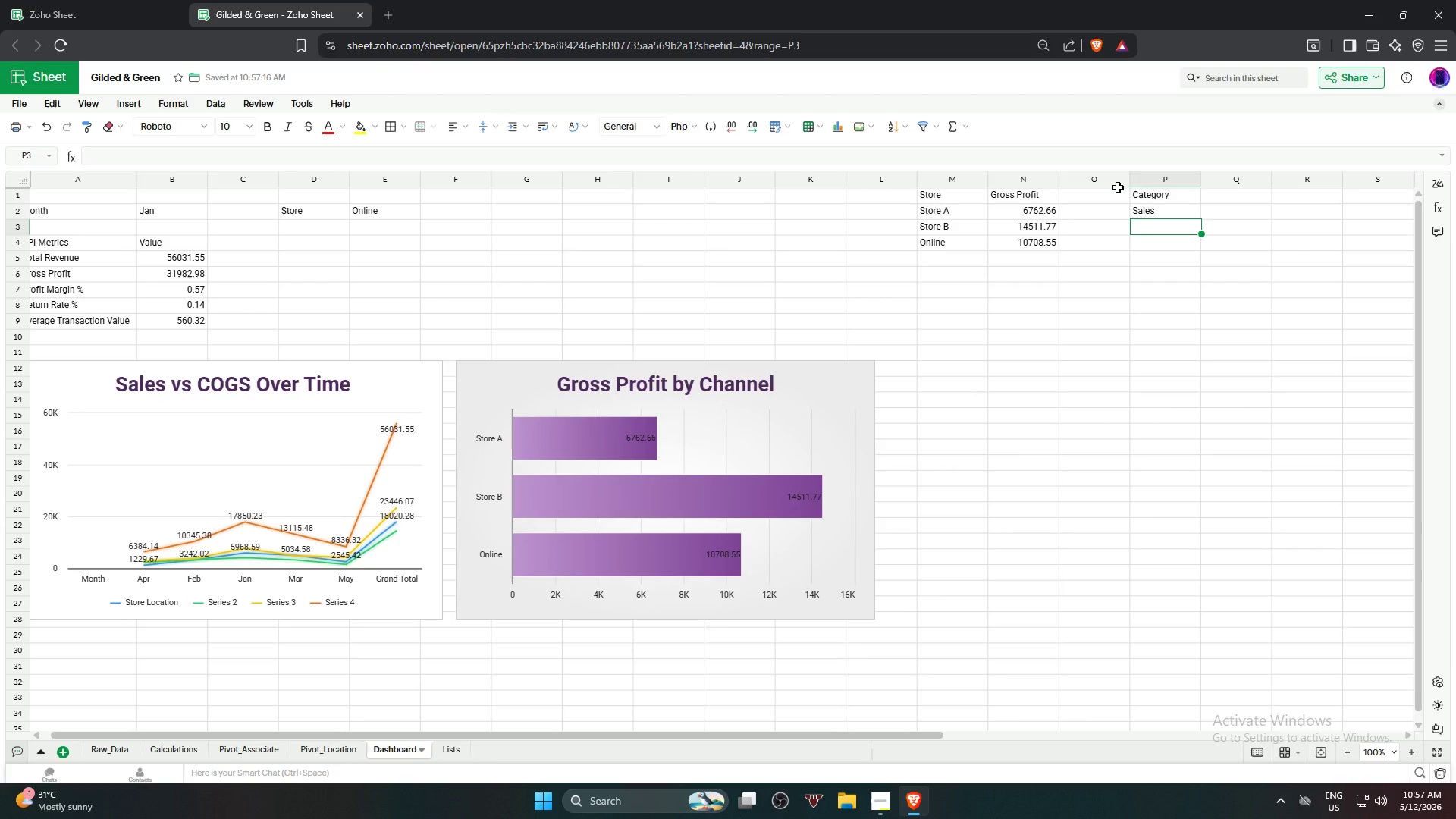 
type(Jwewl)
key(Backspace)
key(Backspace)
key(Backspace)
key(Backspace)
type(ewelry)
 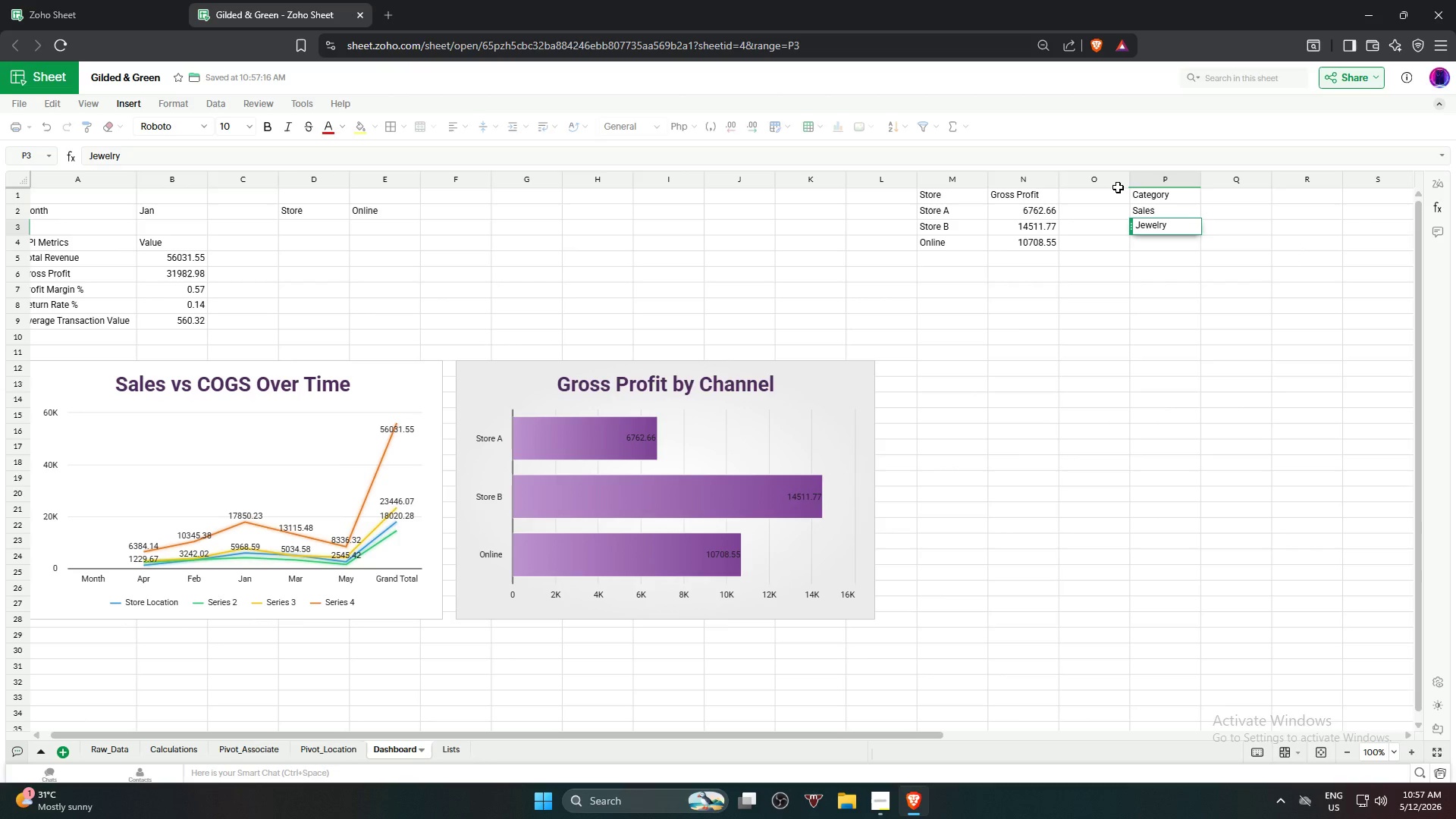 
key(Enter)
 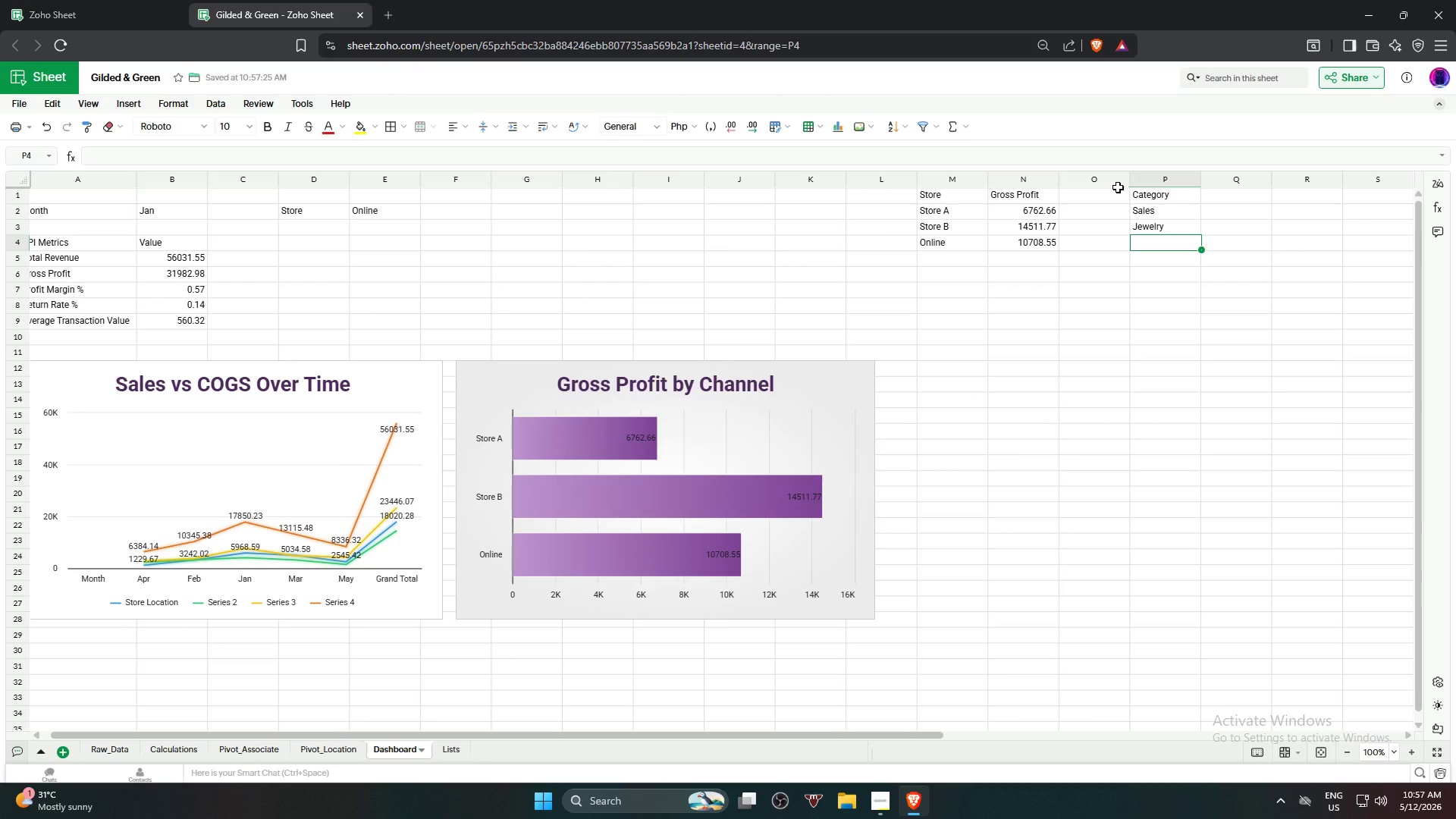 
type(Home Decore)
 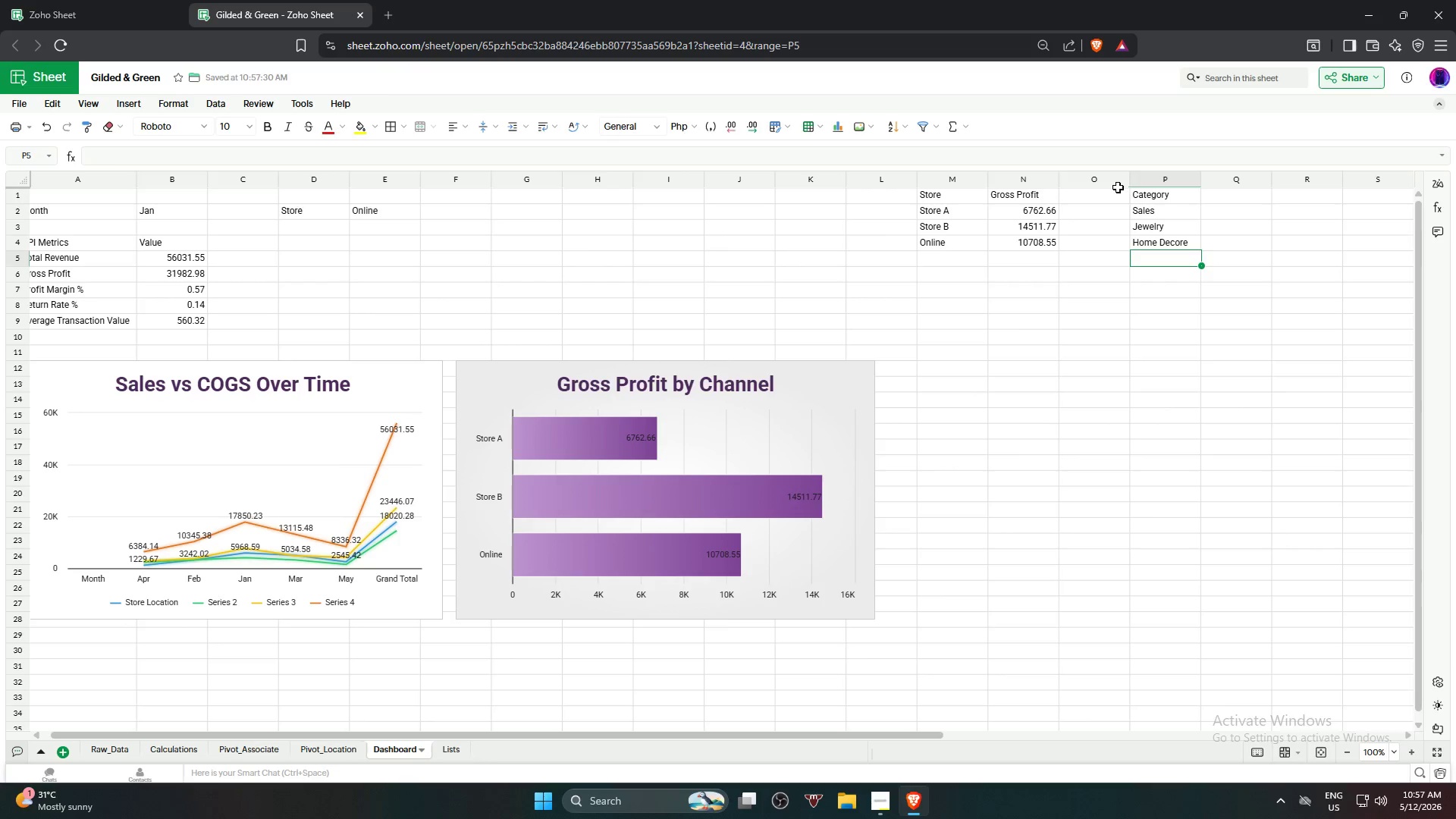 
 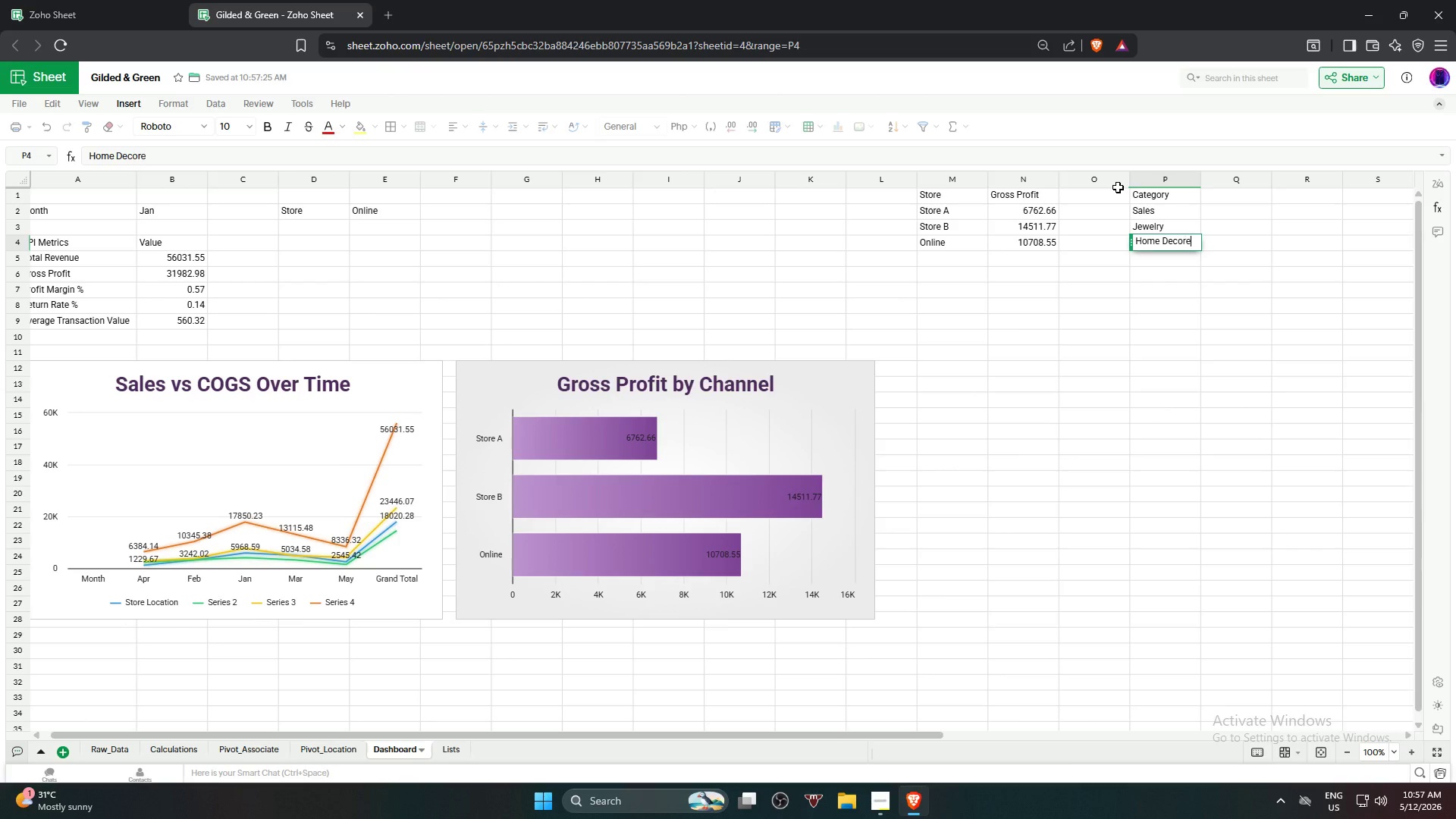 
key(Enter)
 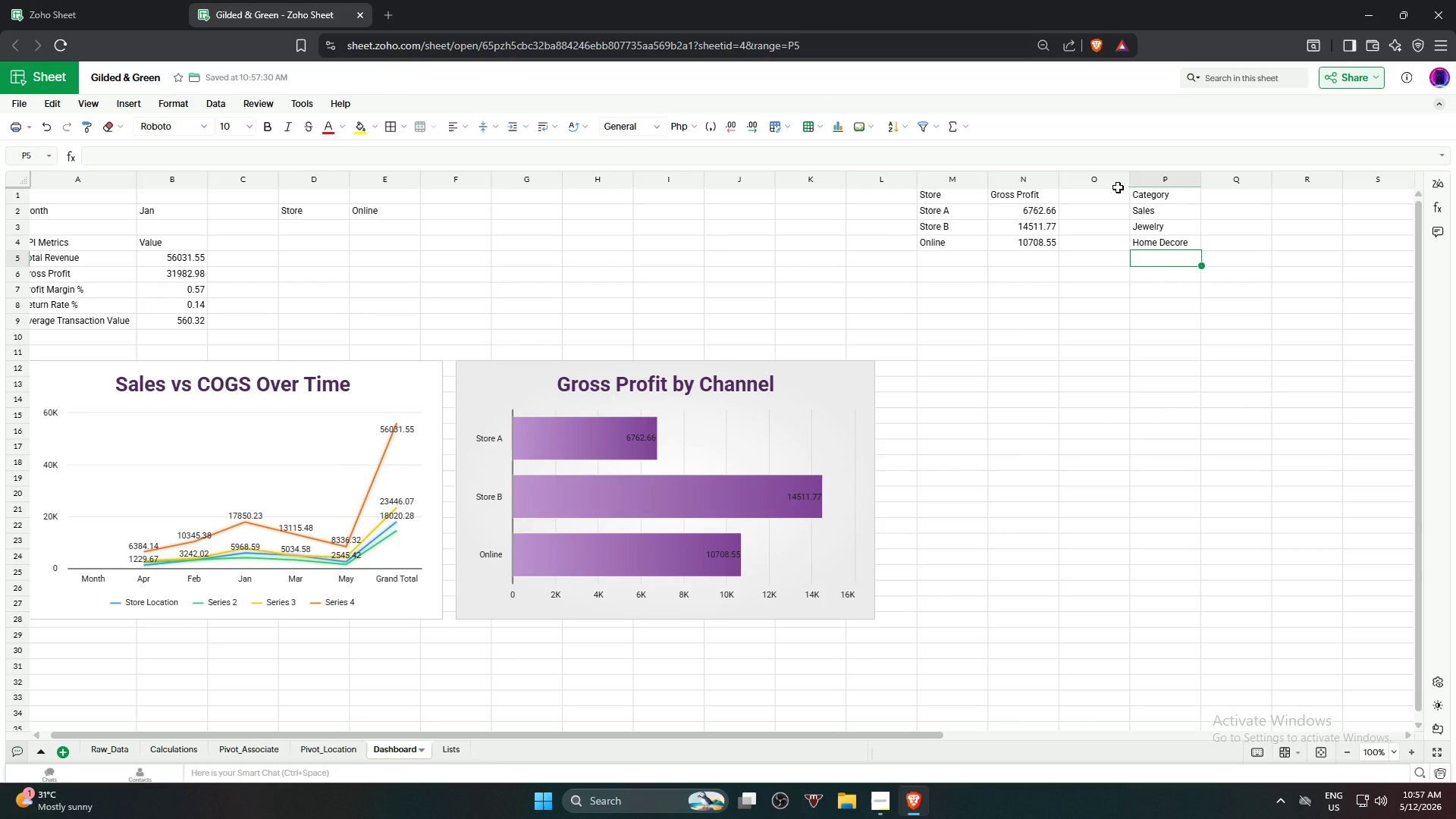 
key(ArrowUp)
 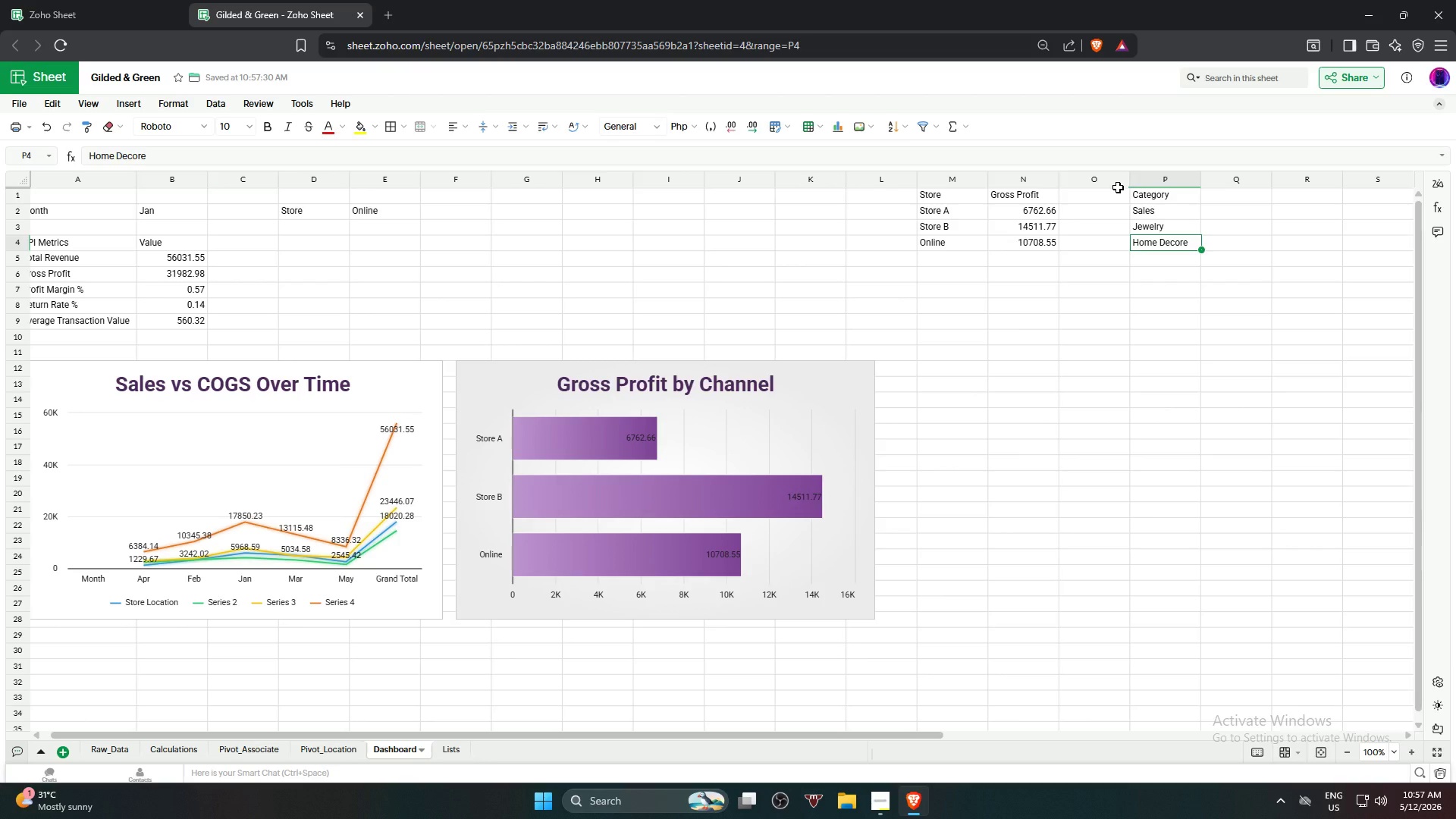 
type(Home Decor)
 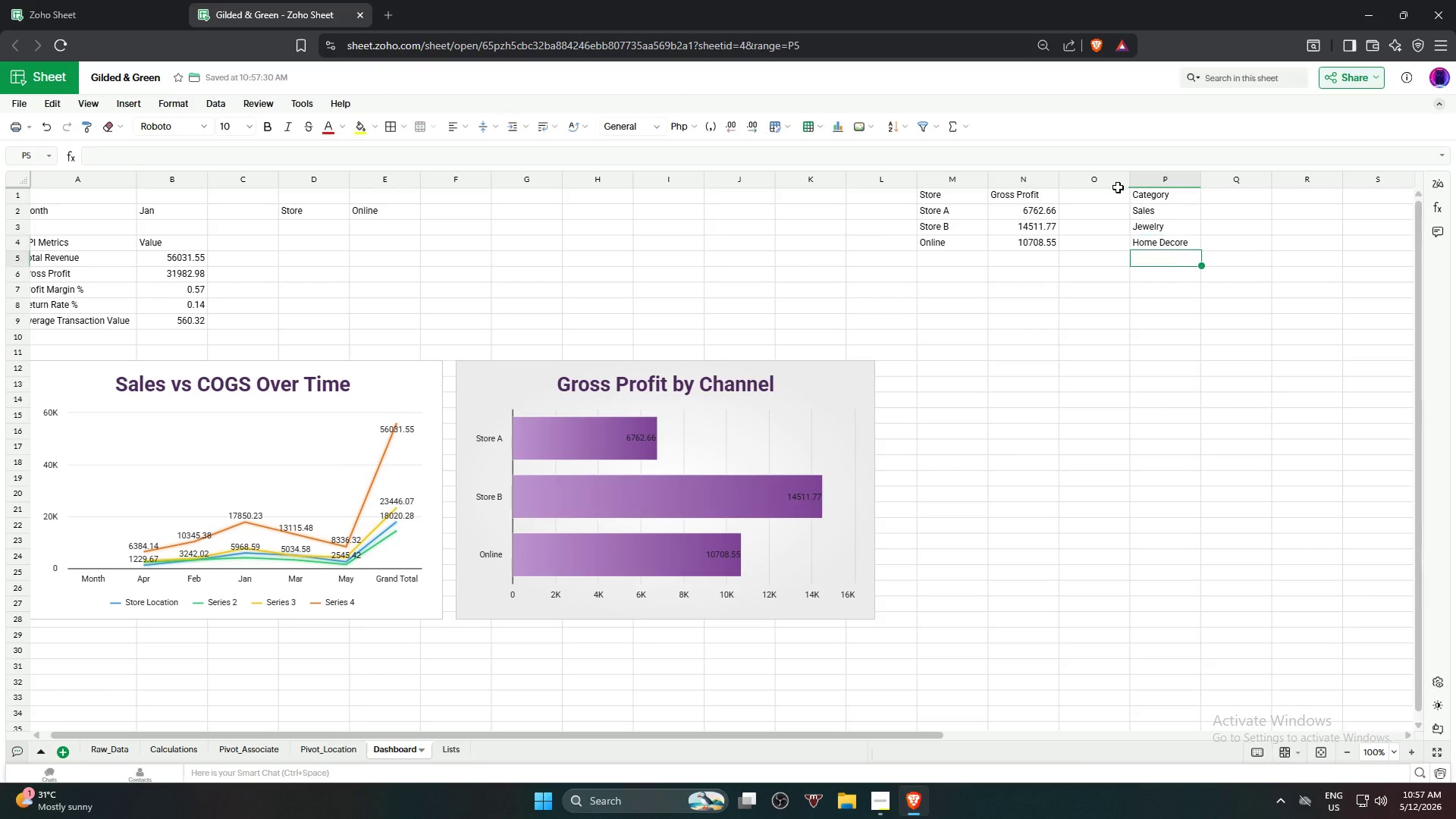 
 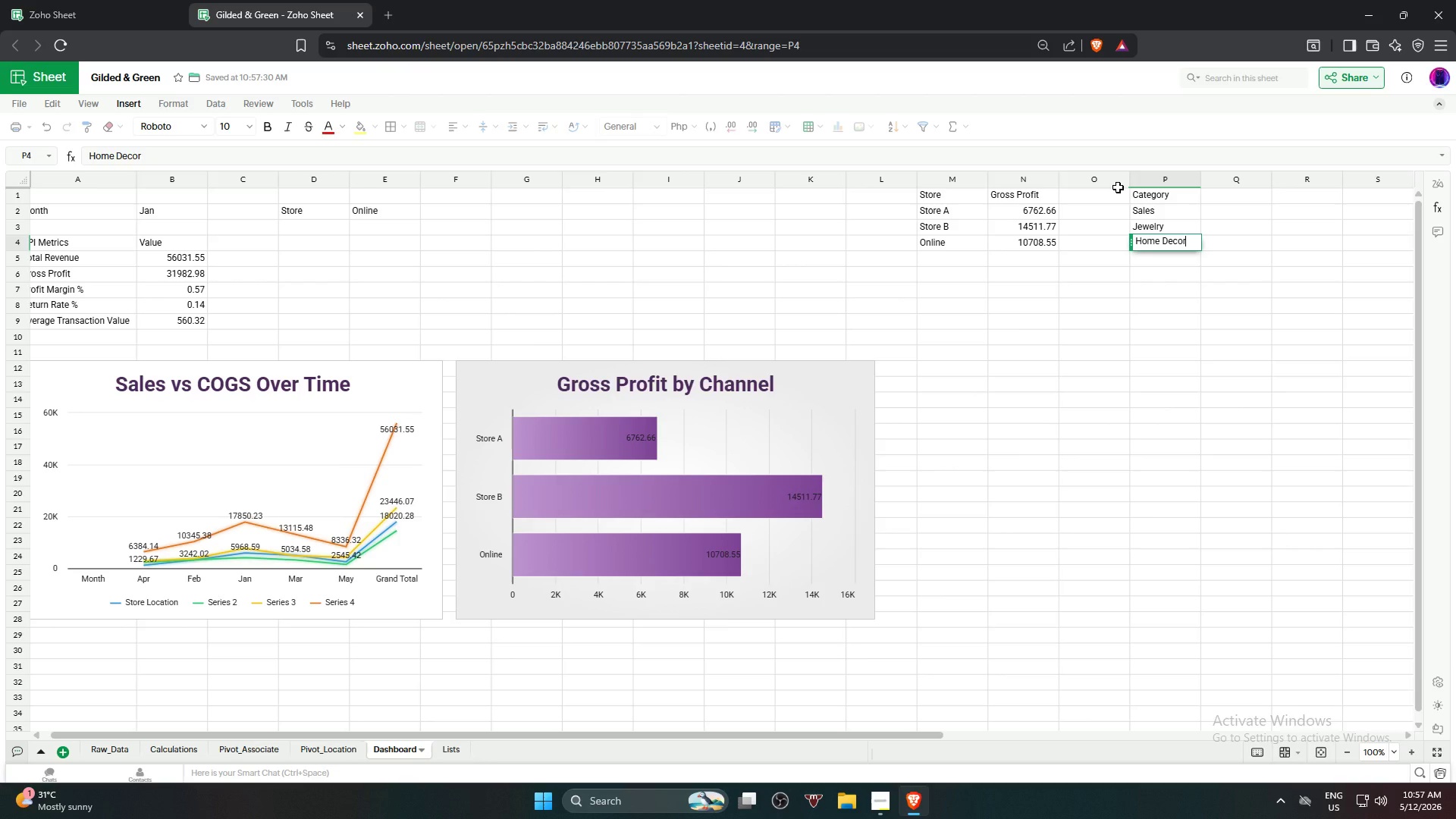 
key(Enter)
 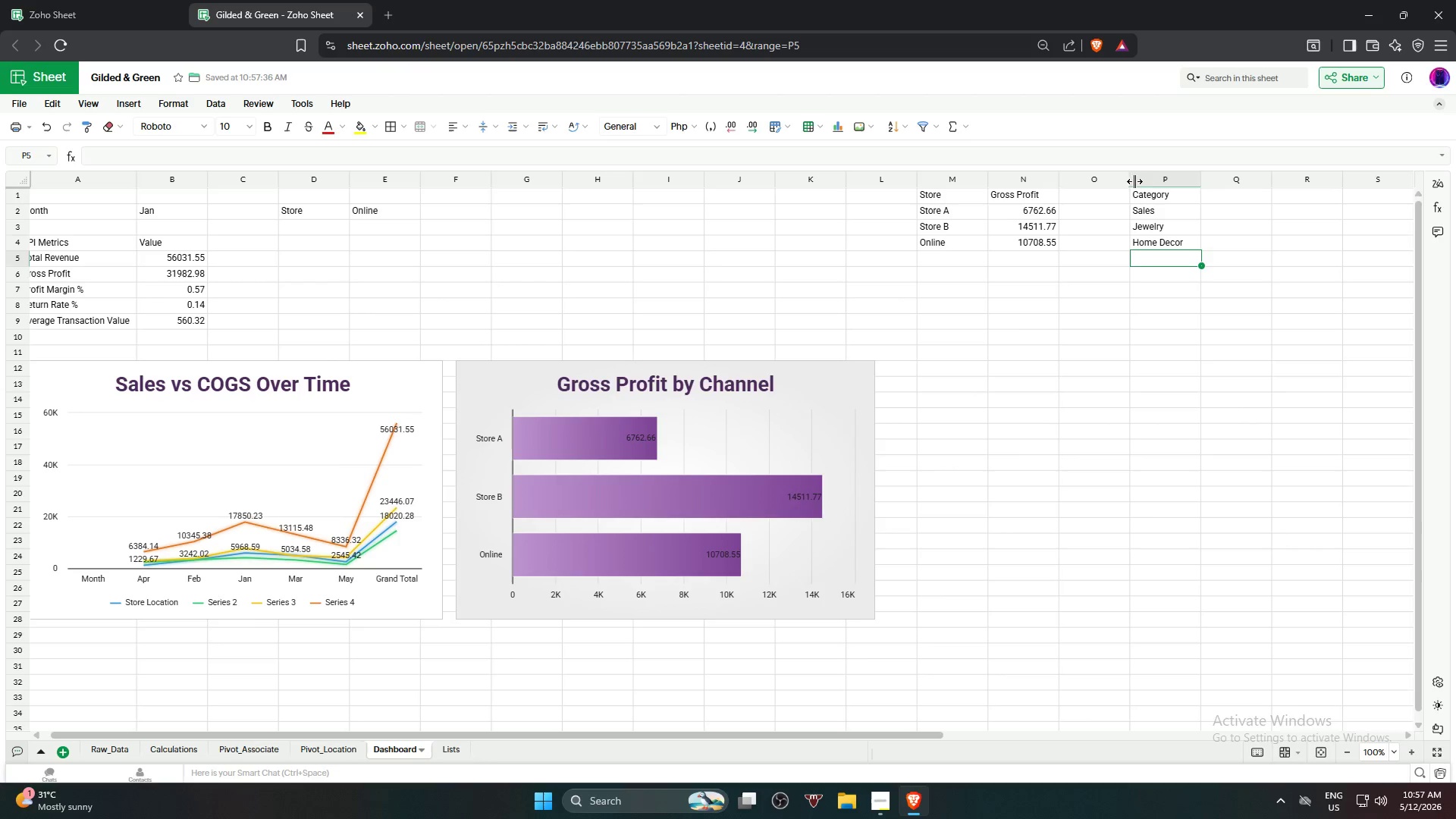 
wait(5.05)
 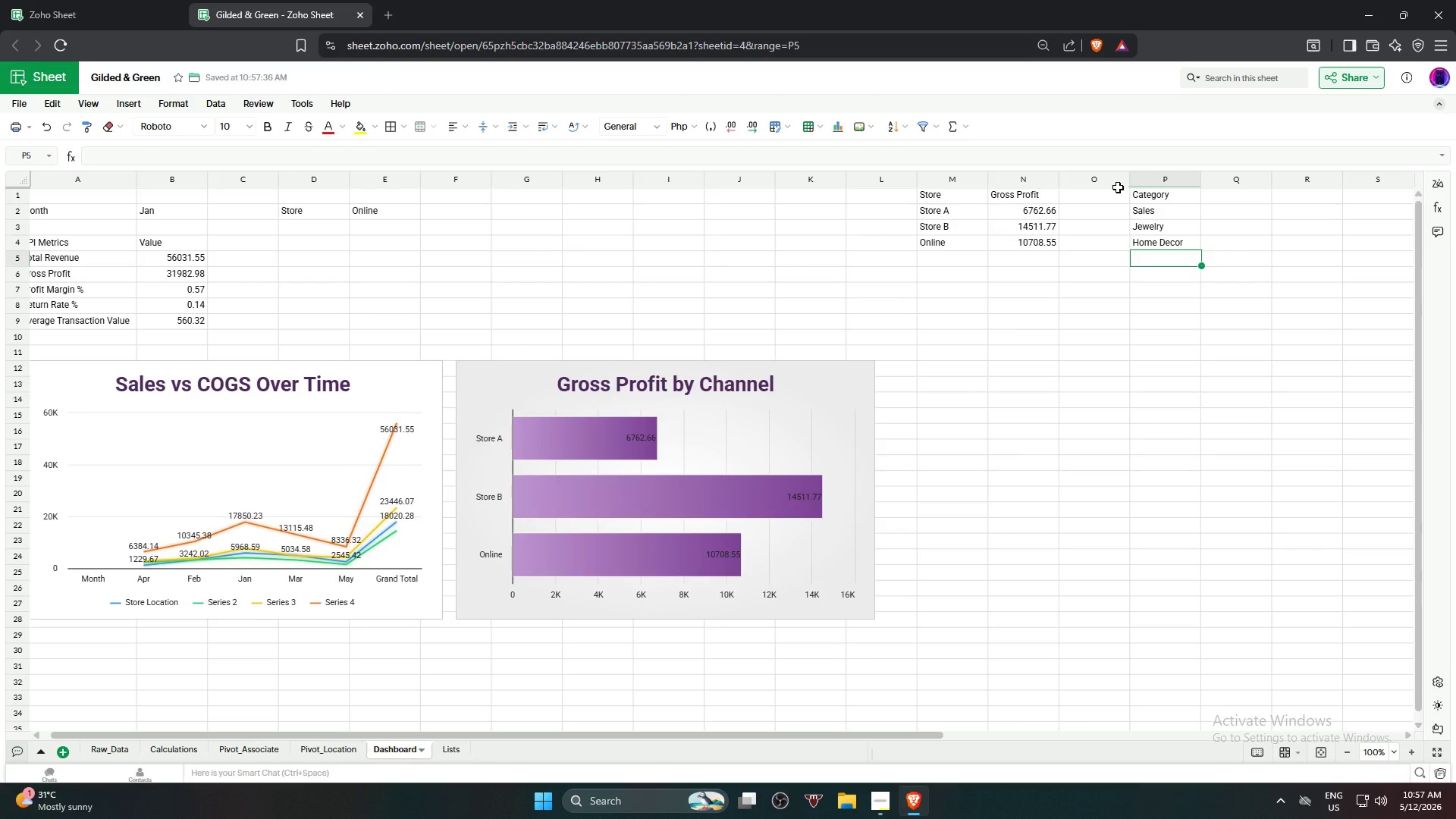 
left_click([1169, 211])
 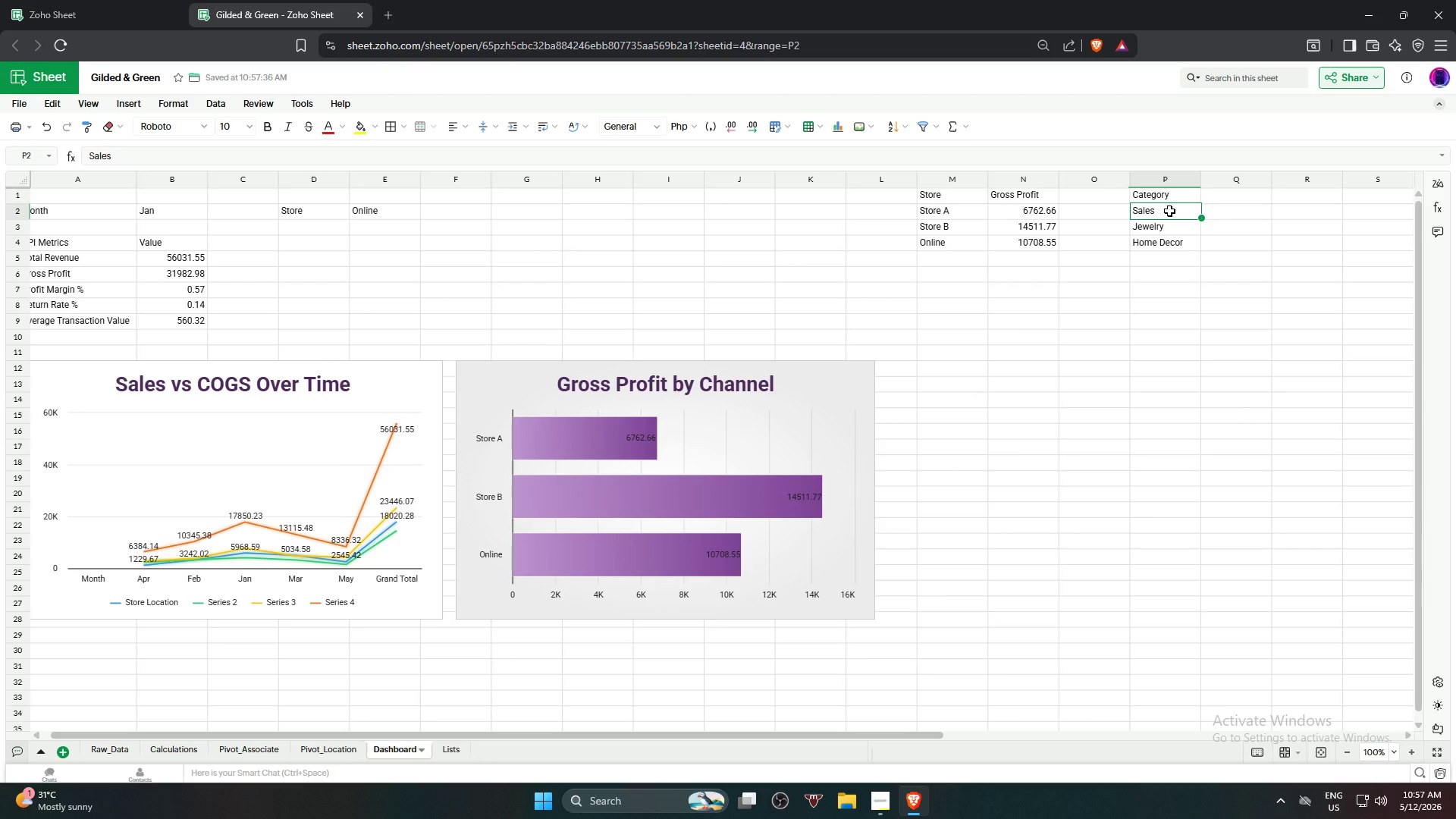 
key(Control+C)
 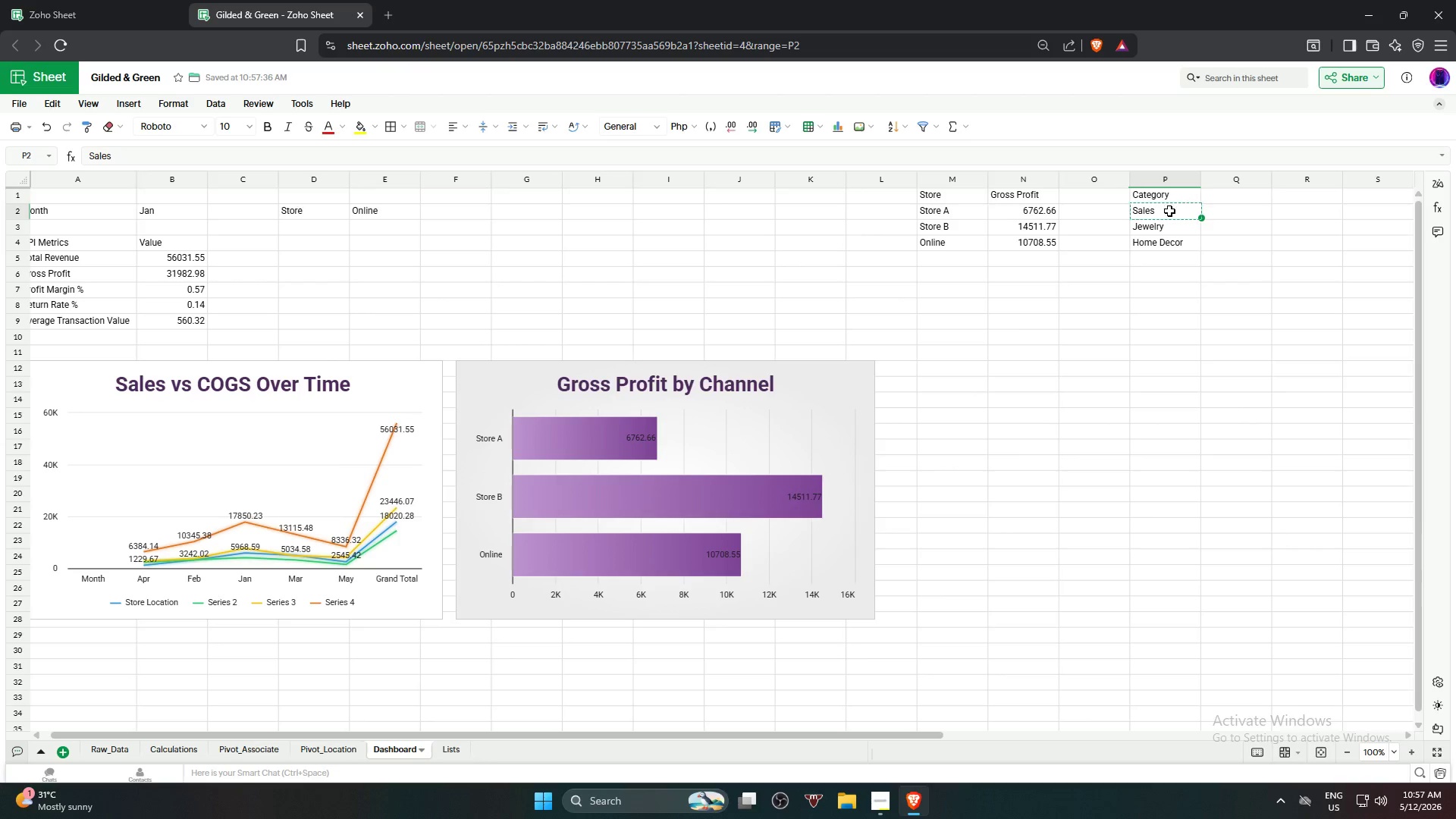 
key(Backspace)
 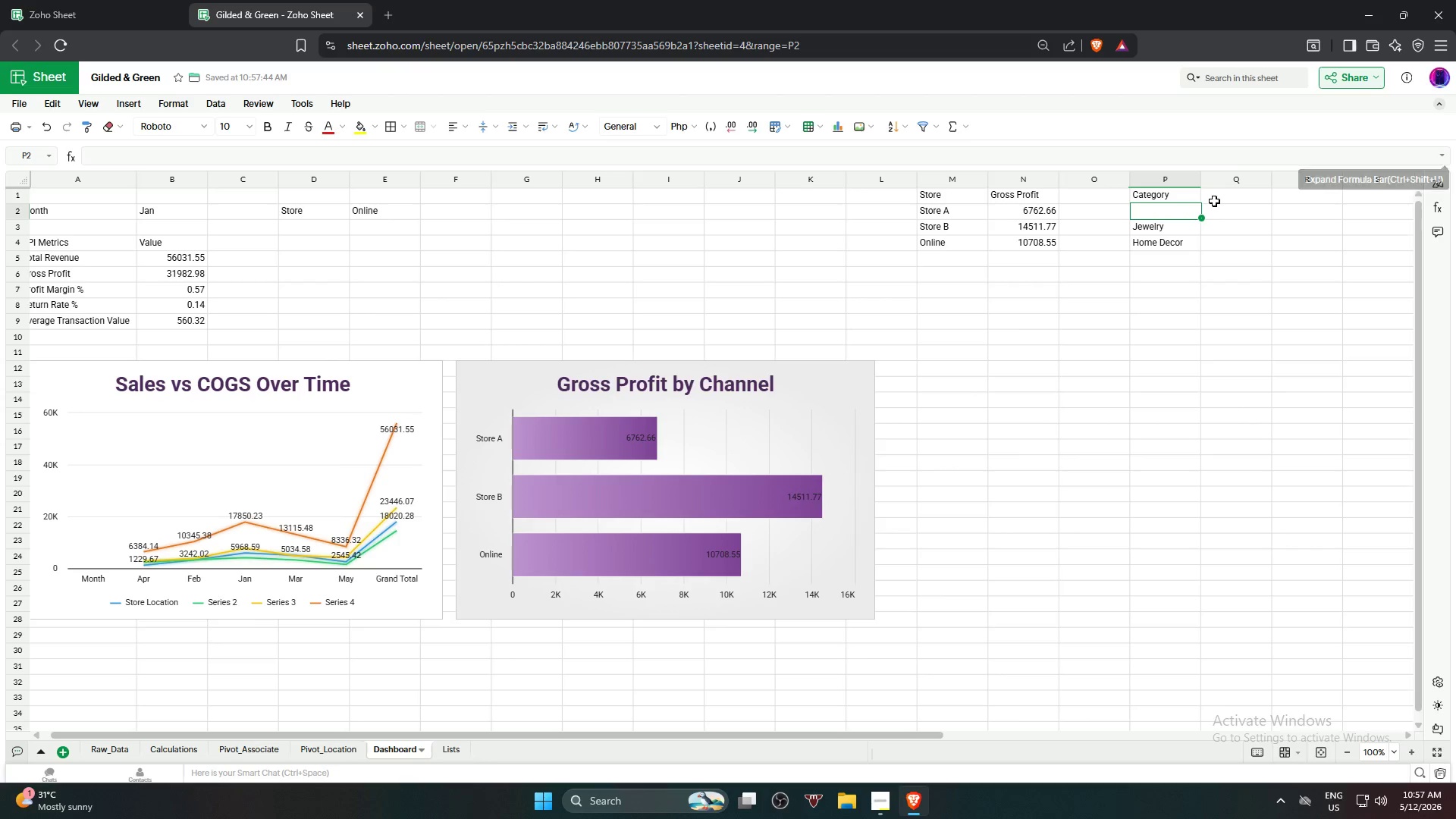 
left_click([1217, 200])
 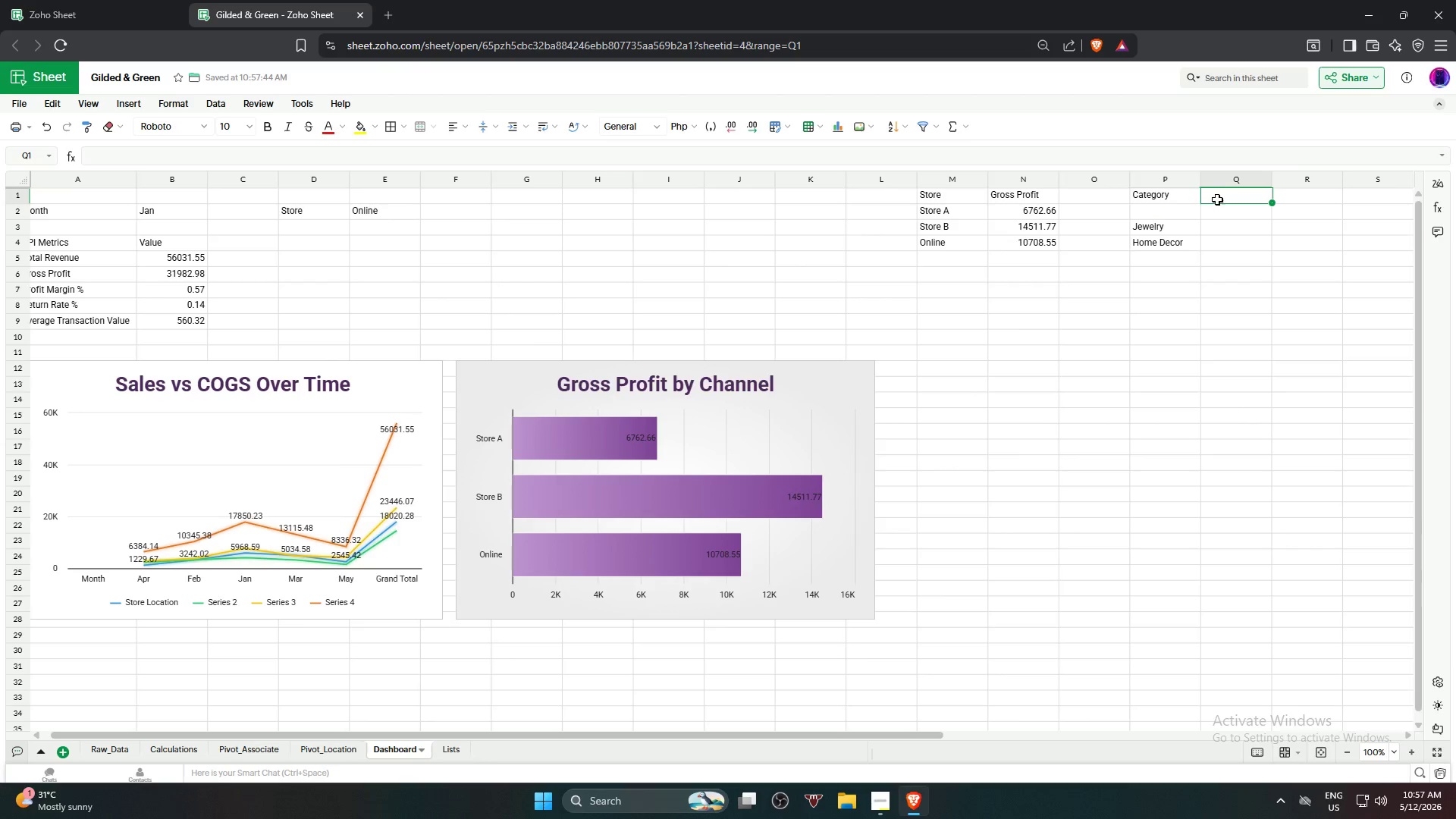 
key(Control+V)
 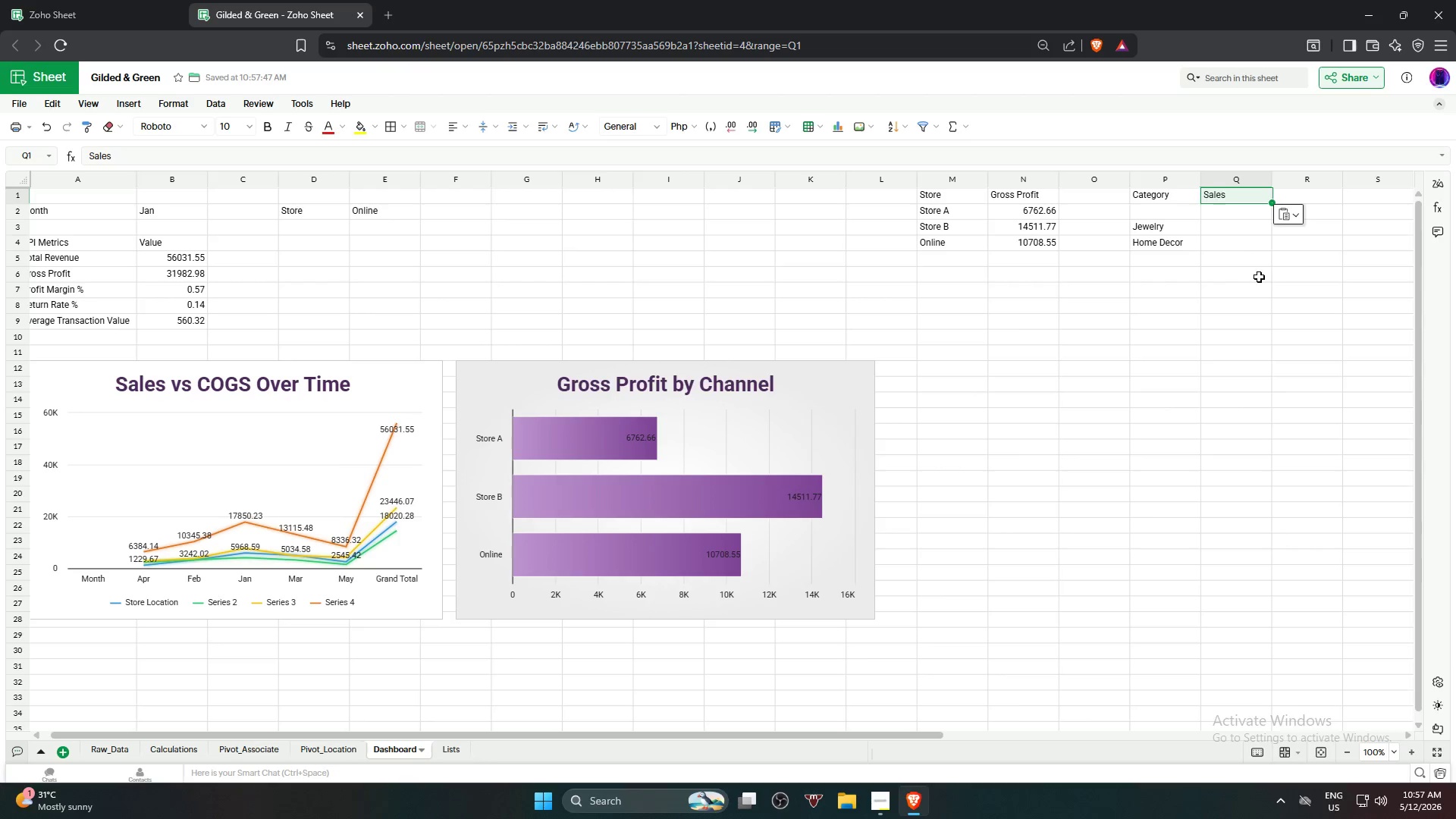 
left_click([1260, 277])
 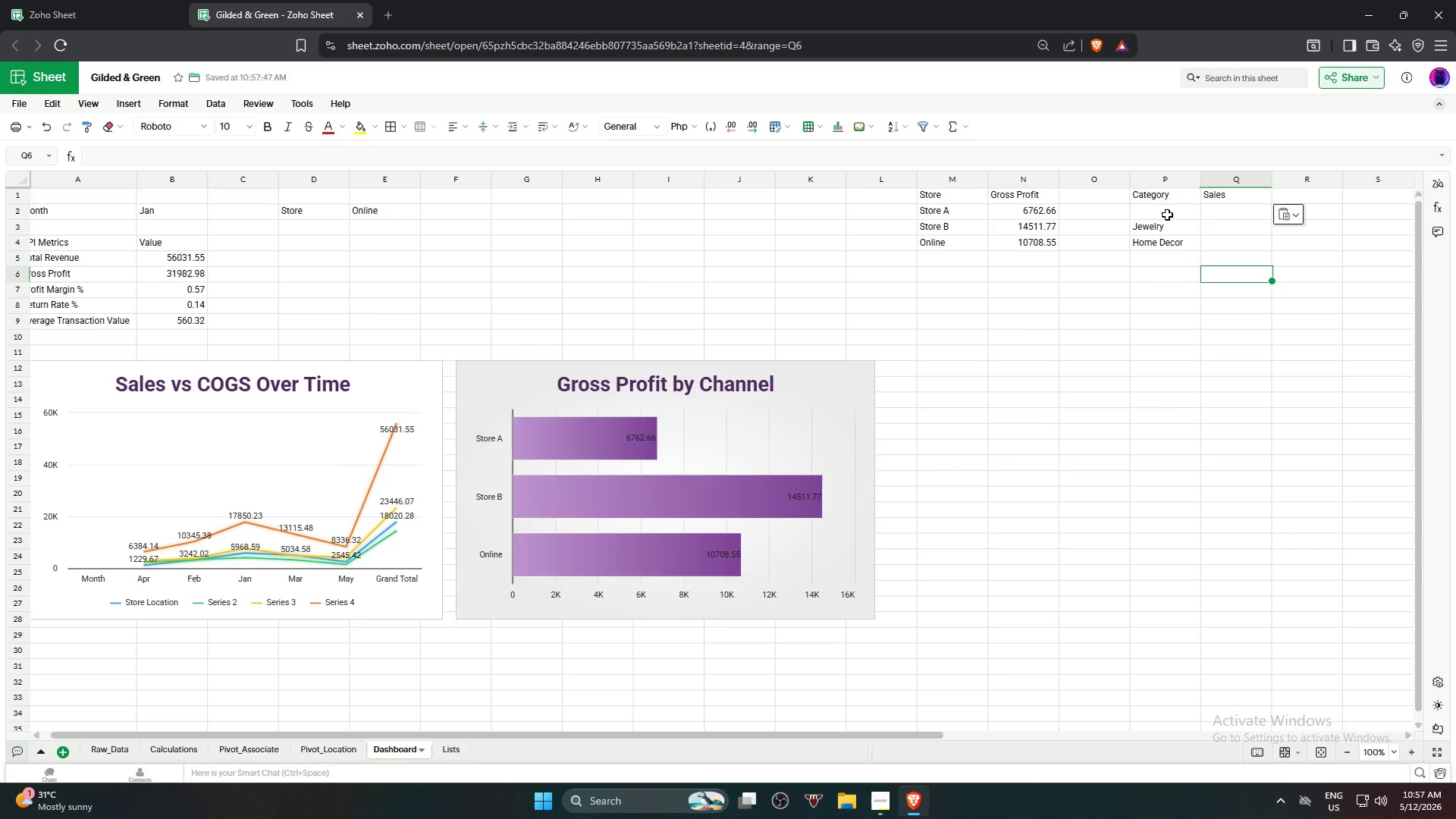 
left_click([1167, 214])
 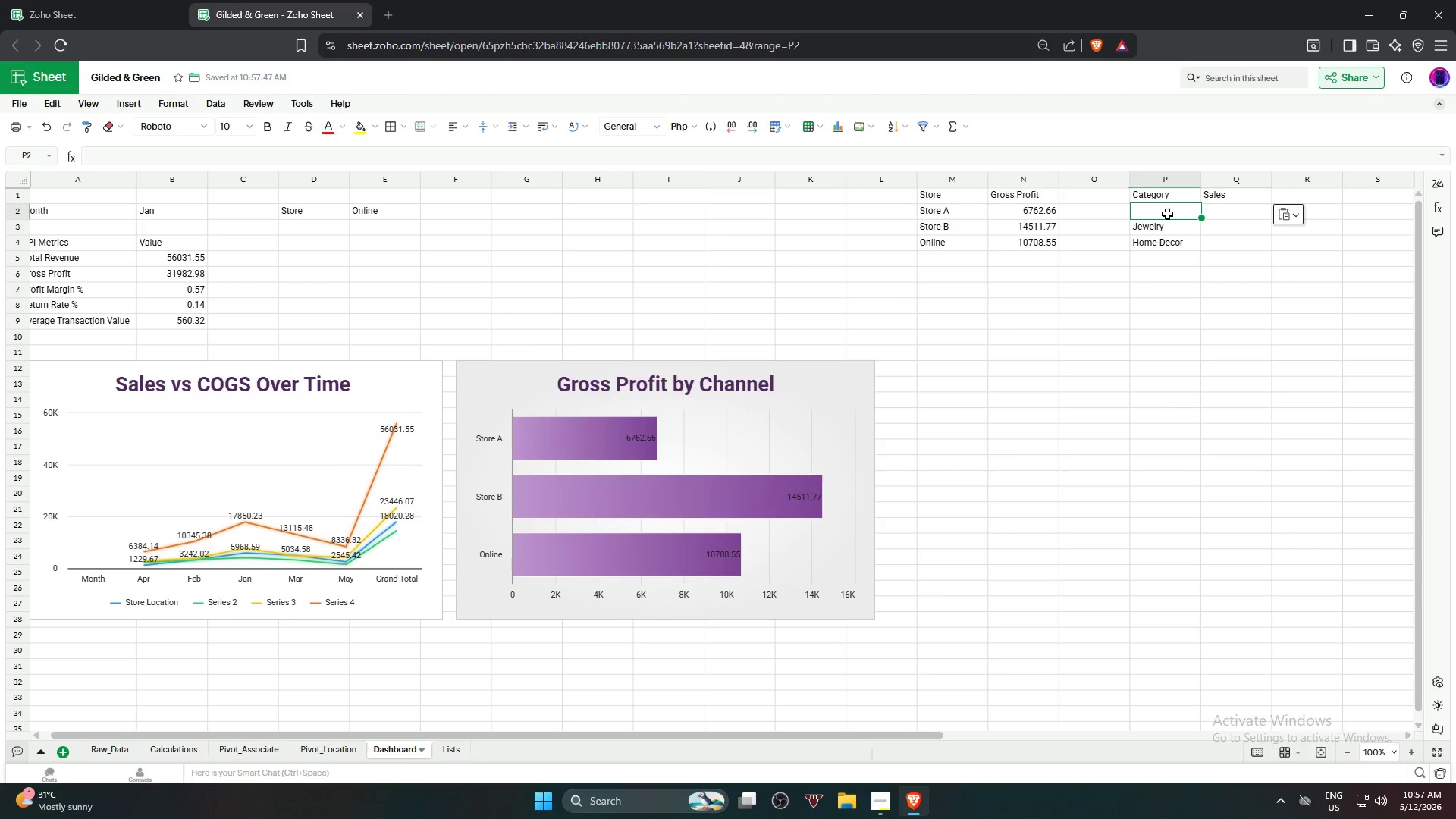 
right_click([1167, 214])
 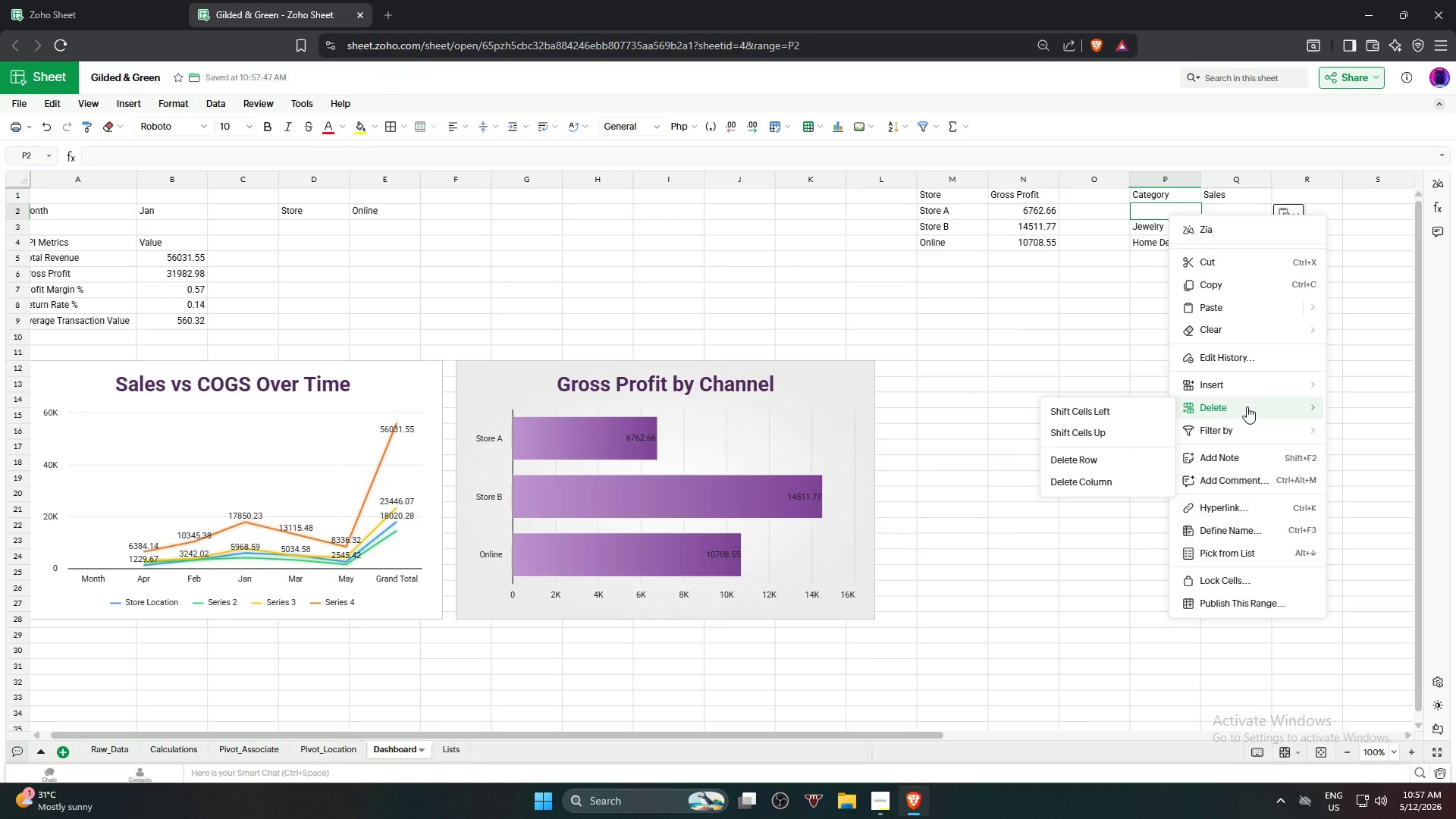 
left_click([1112, 425])
 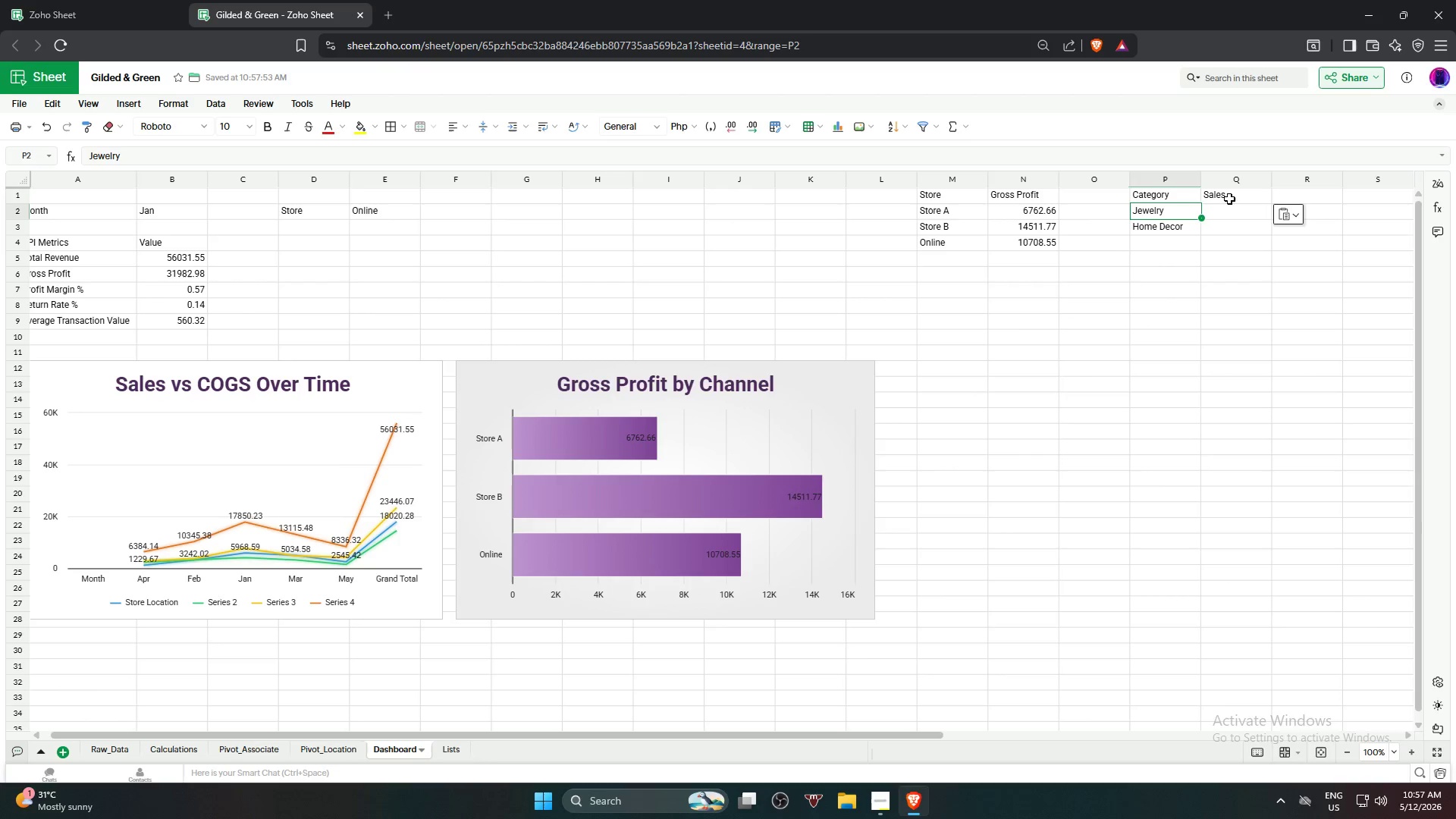 
left_click([1244, 213])
 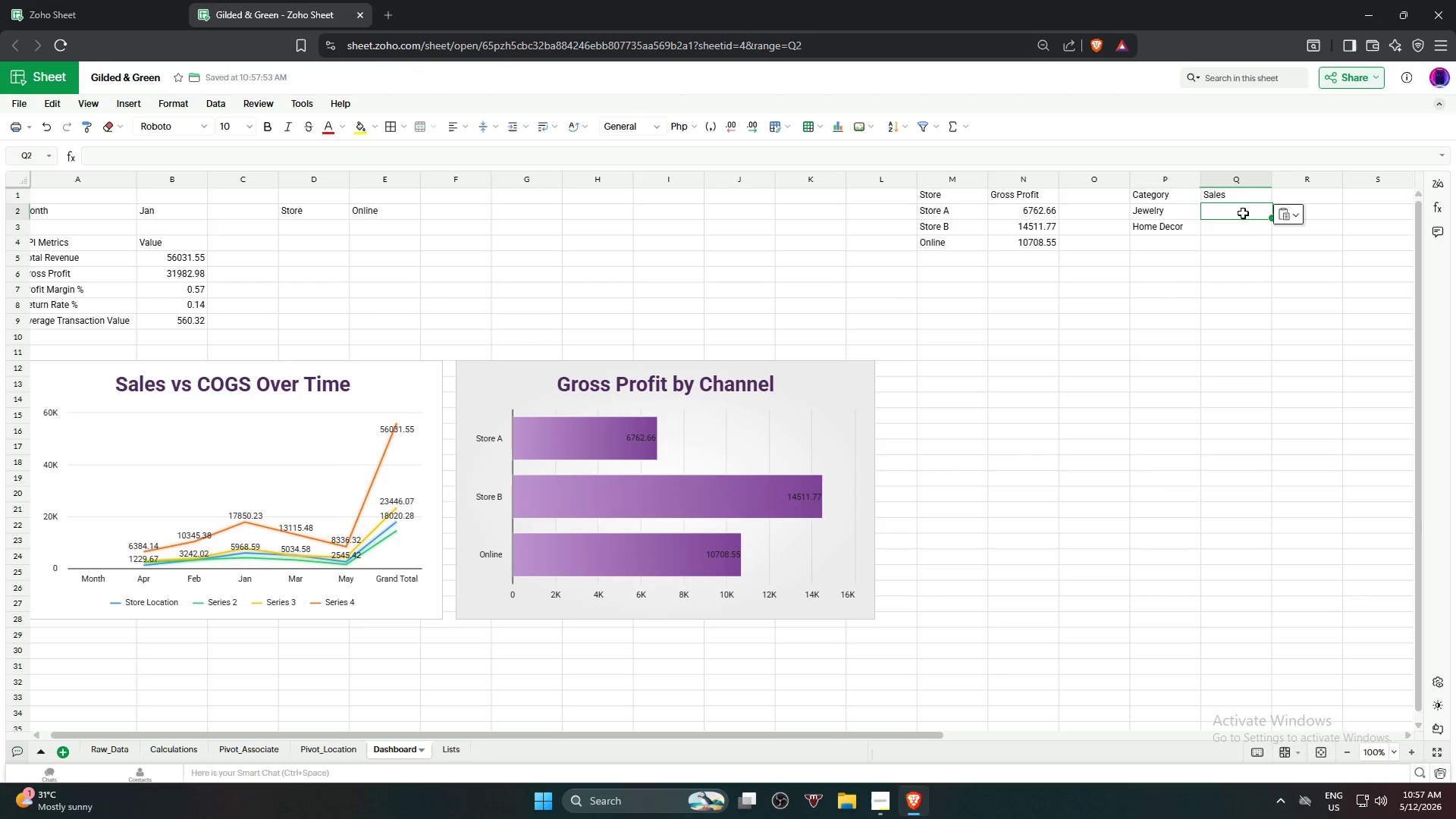 
type(=SUM)
 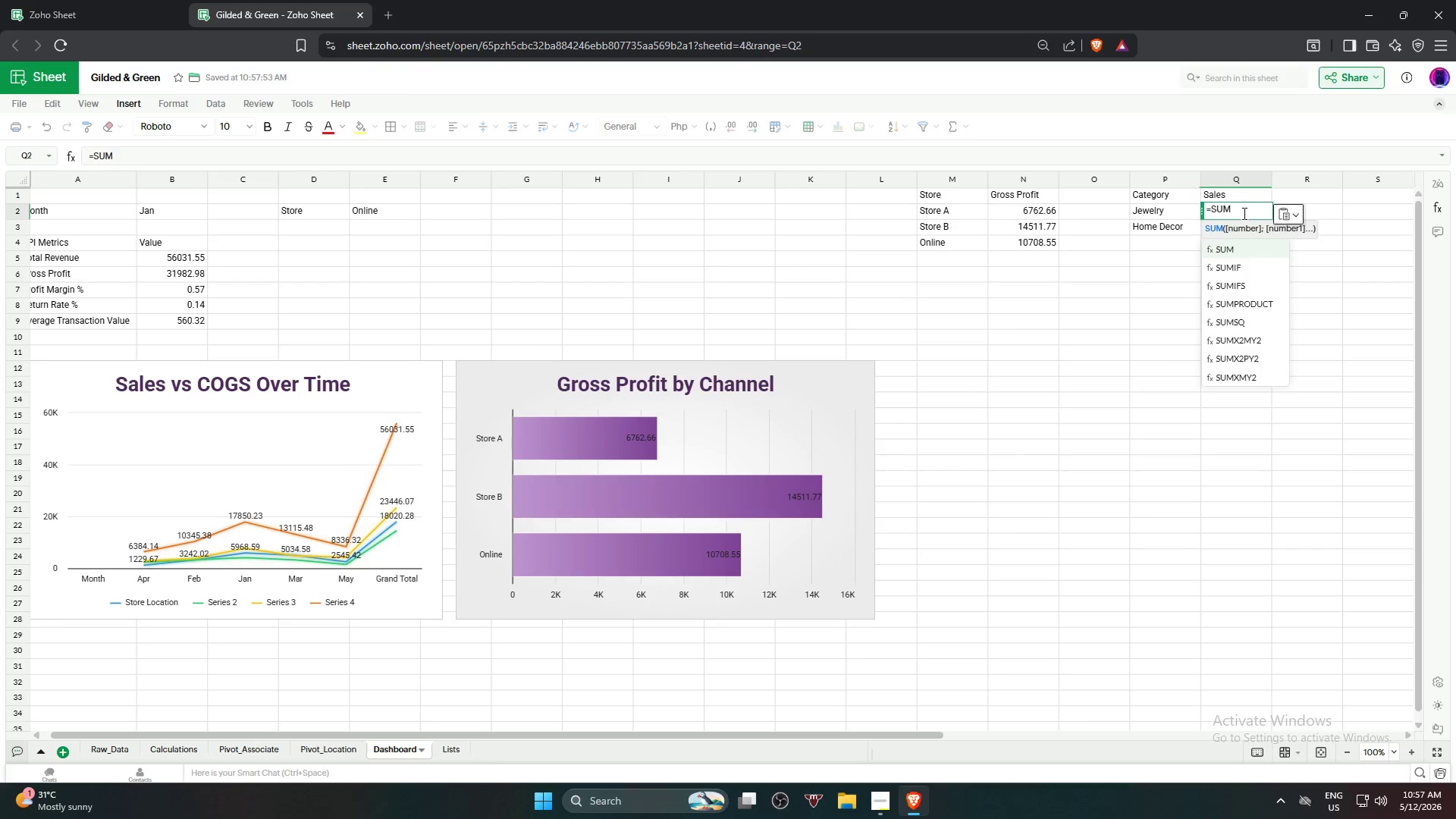 
left_click([1221, 271])
 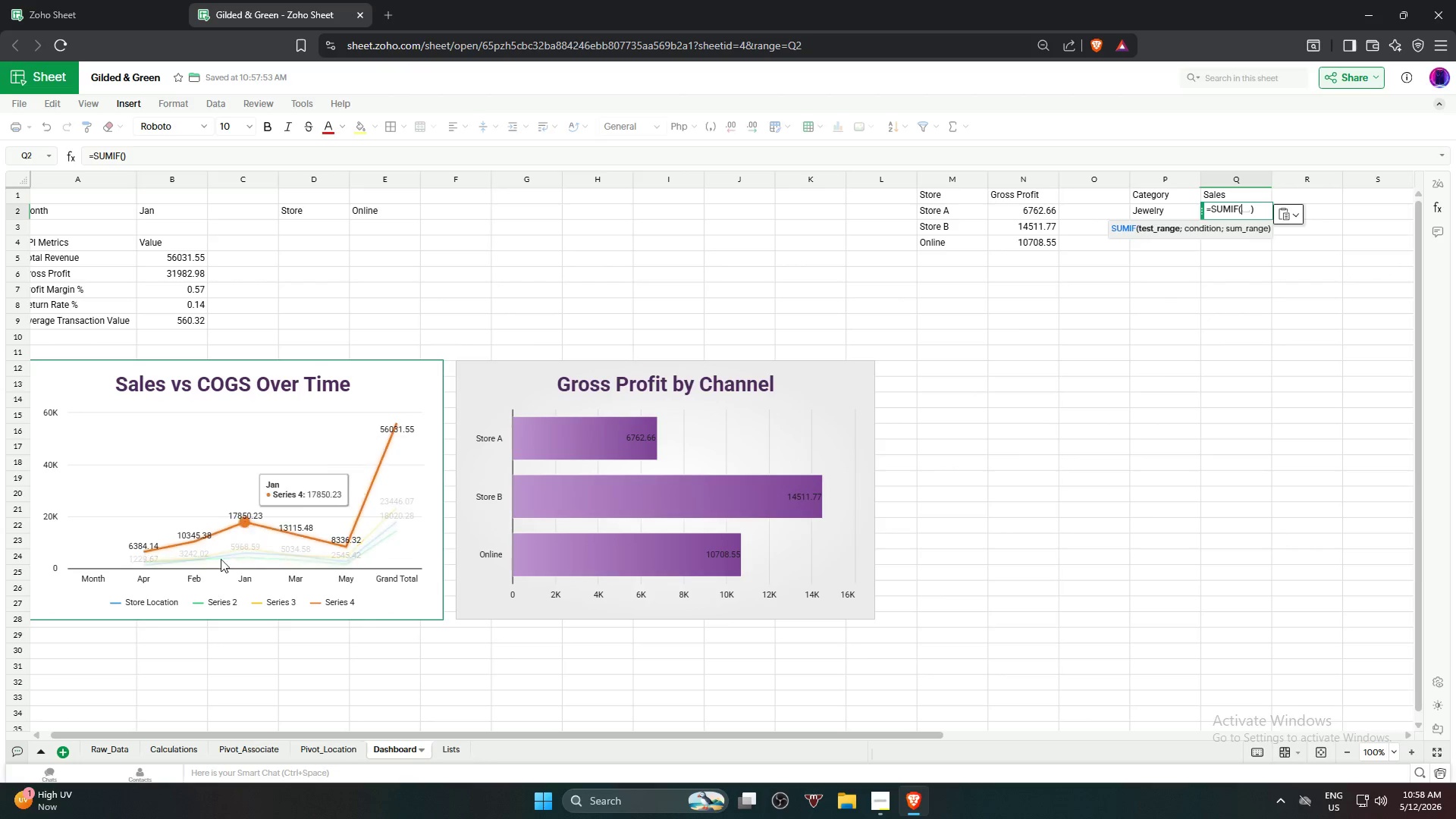 
left_click([95, 746])
 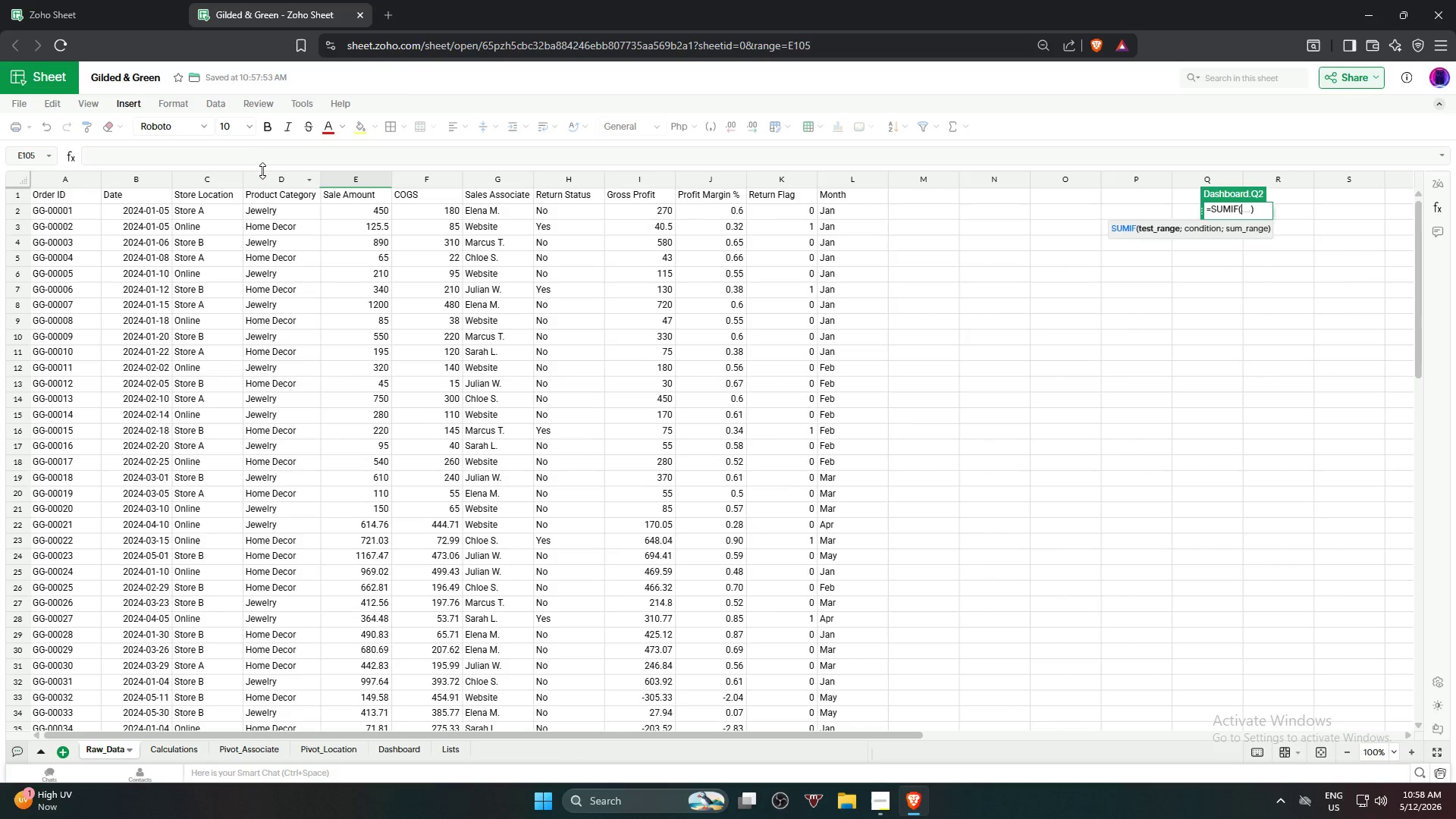 
left_click([273, 179])
 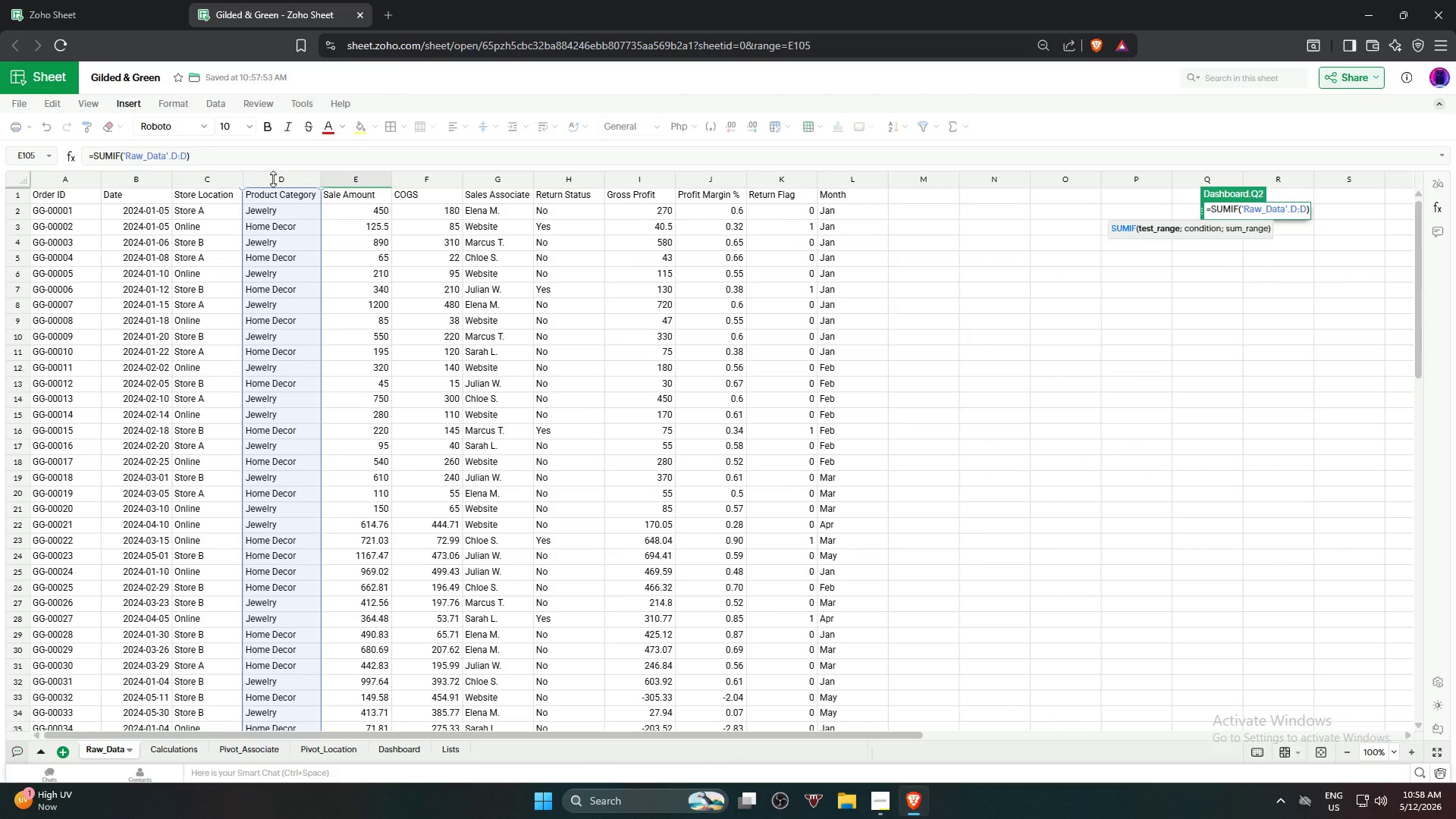 
key(Comma)
 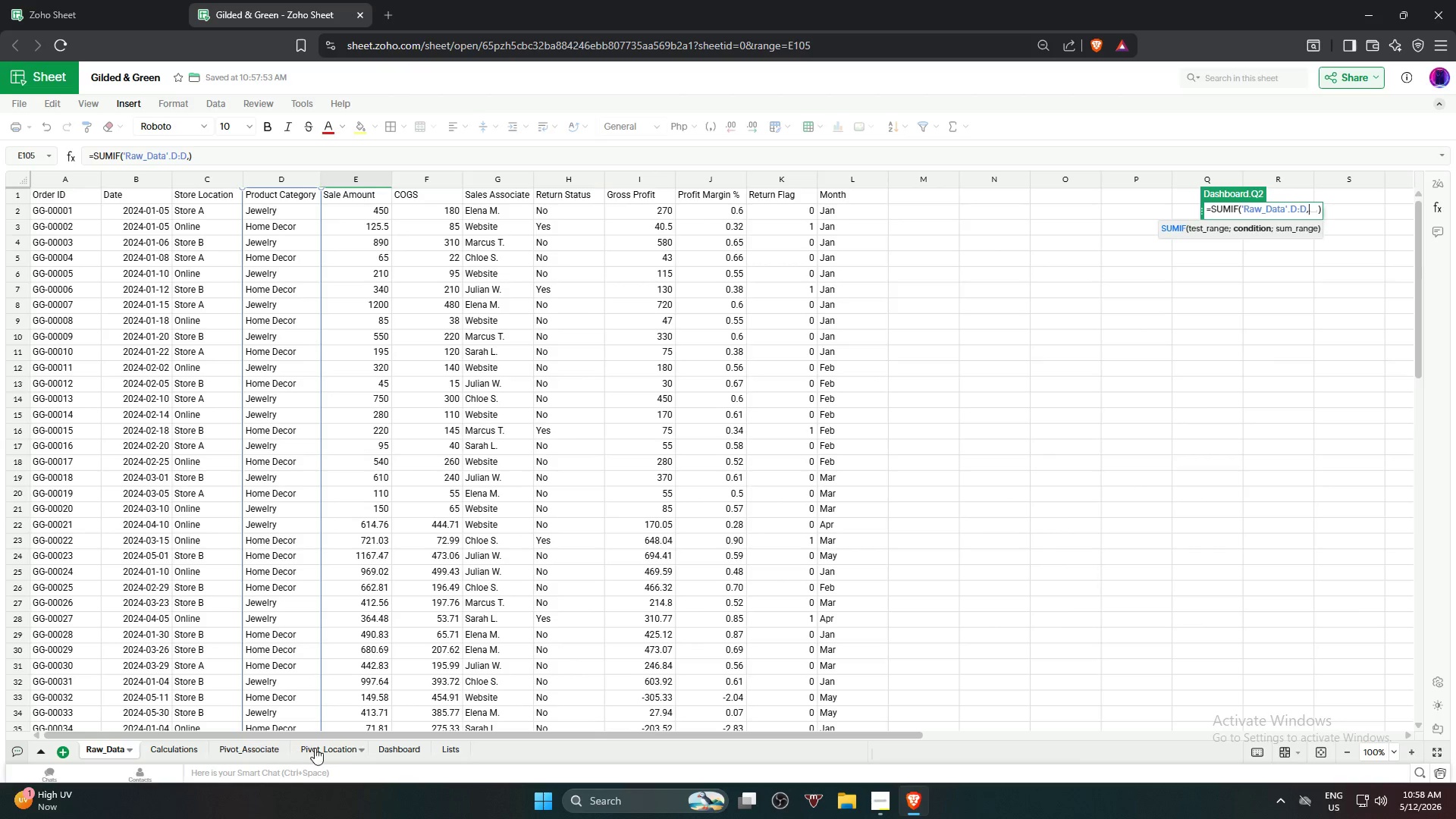 
left_click([404, 749])